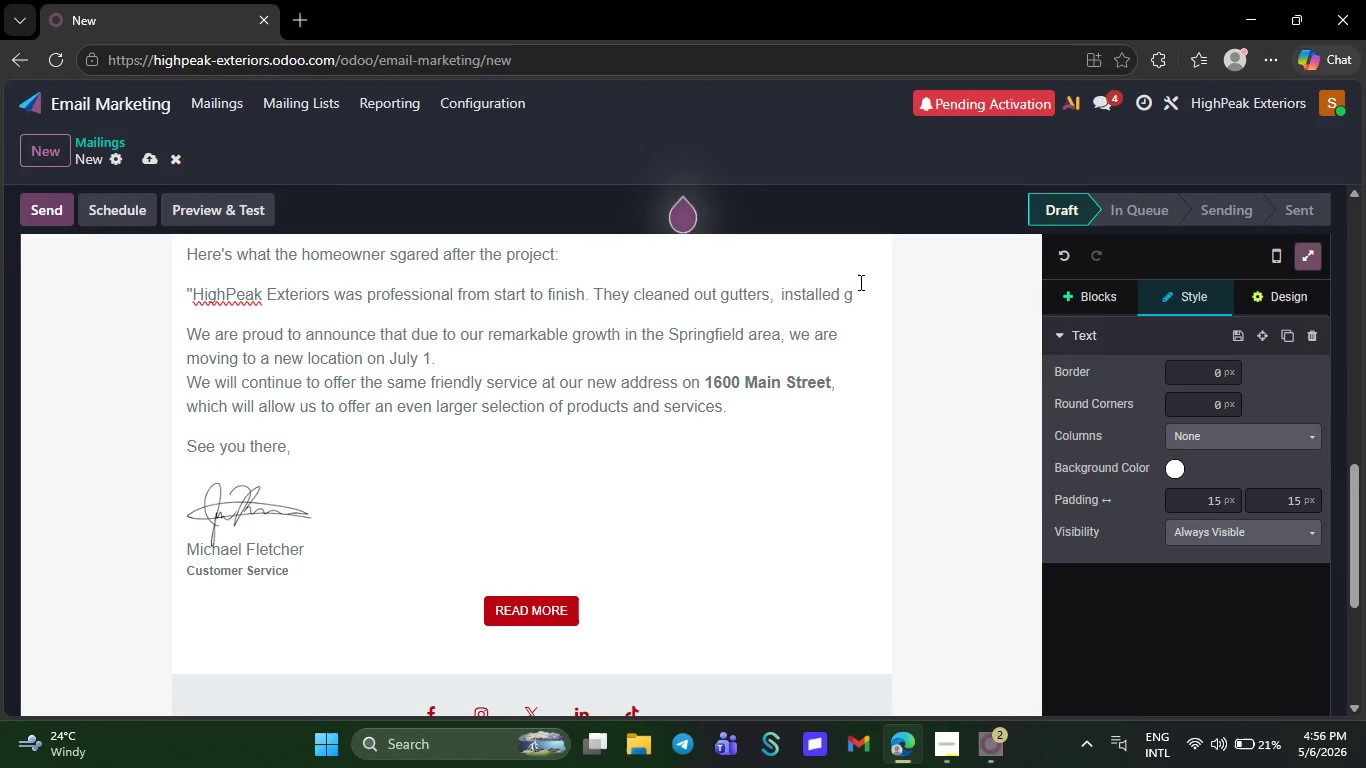 
wait(7.97)
 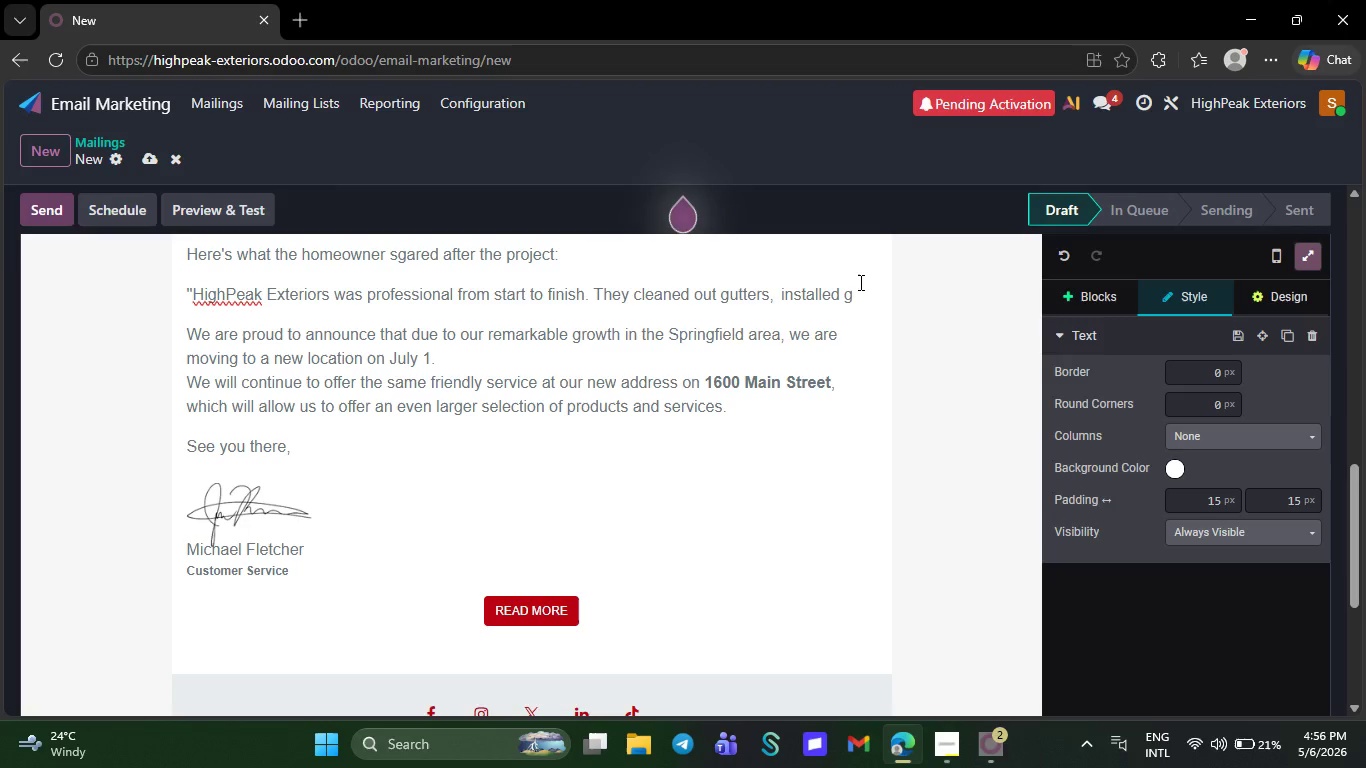 
type(utters, installed guards, and explained everything clearly.)
 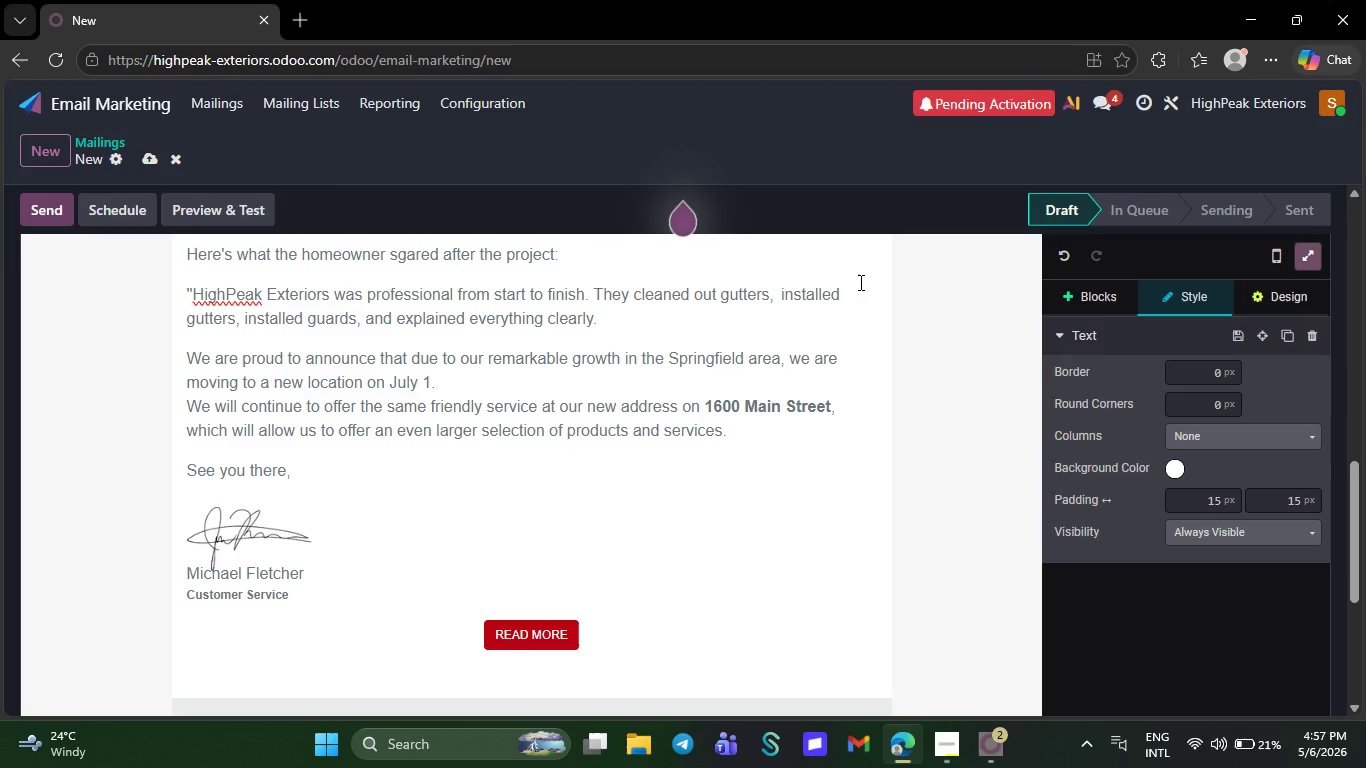 
type( After the next ra)
 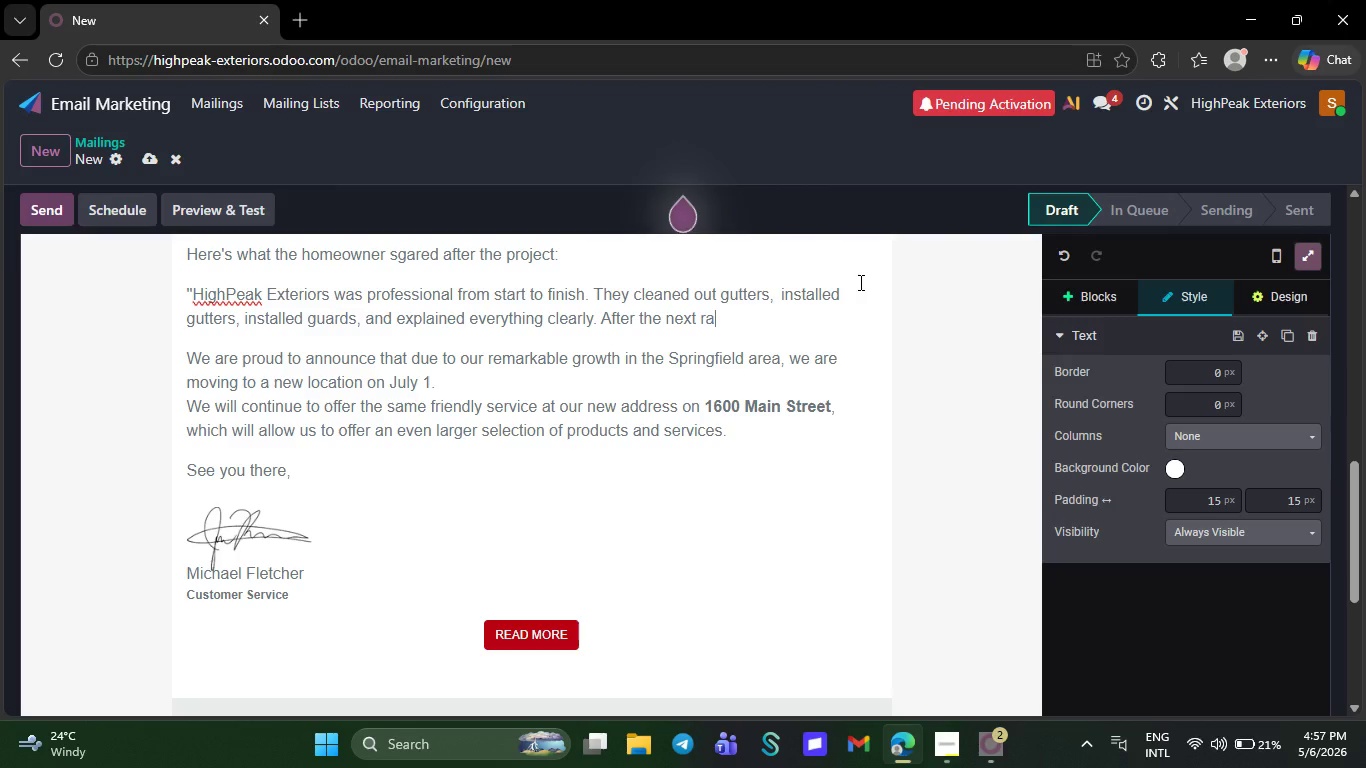 
type(instorm, we immediately noticed like difference)
 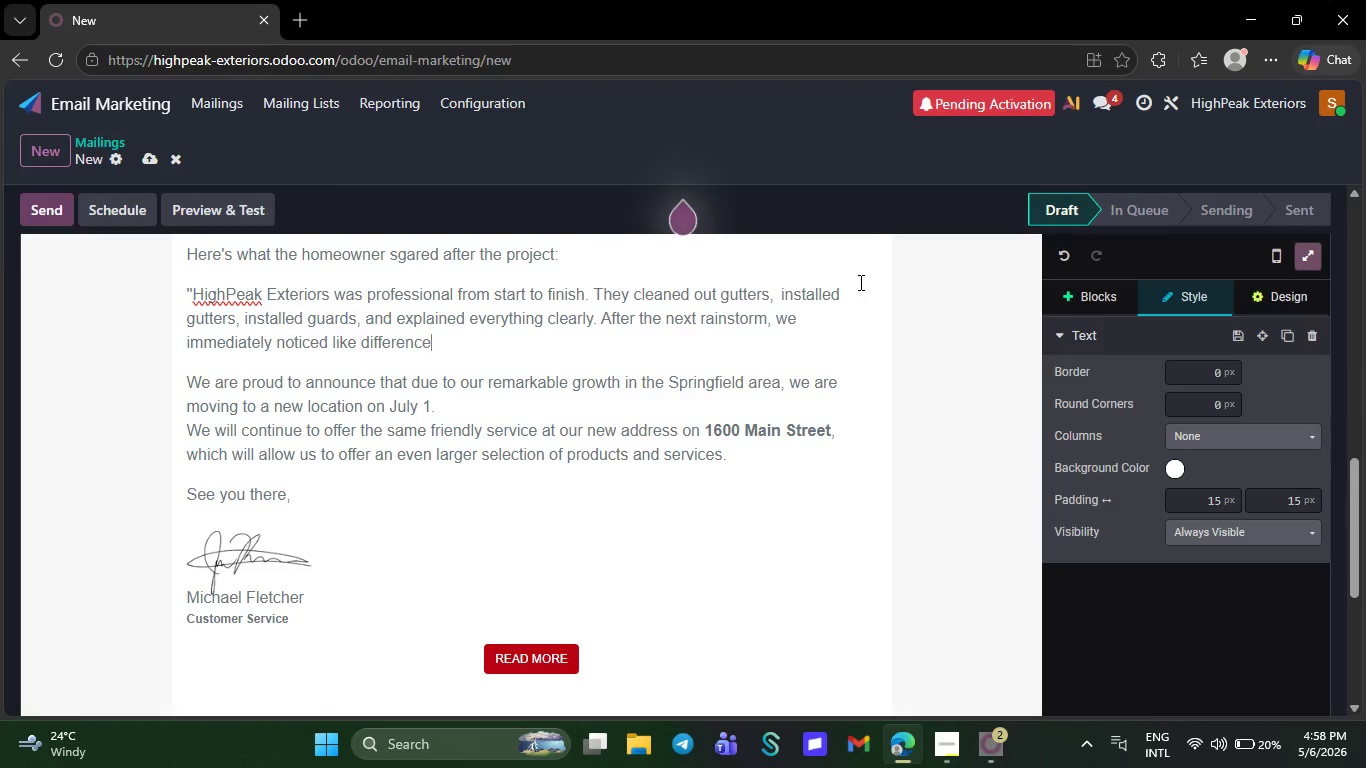 
key(Period)
 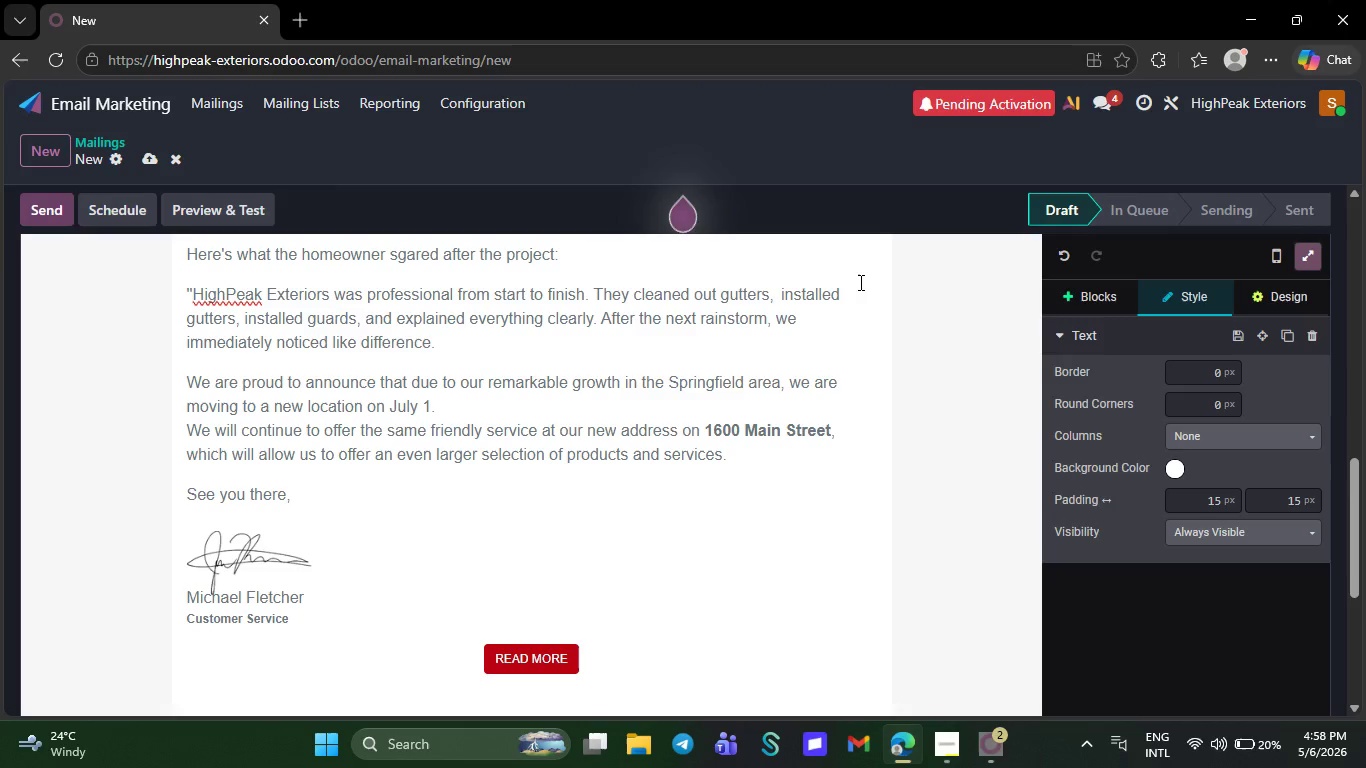 
key(Shift+Quote)
 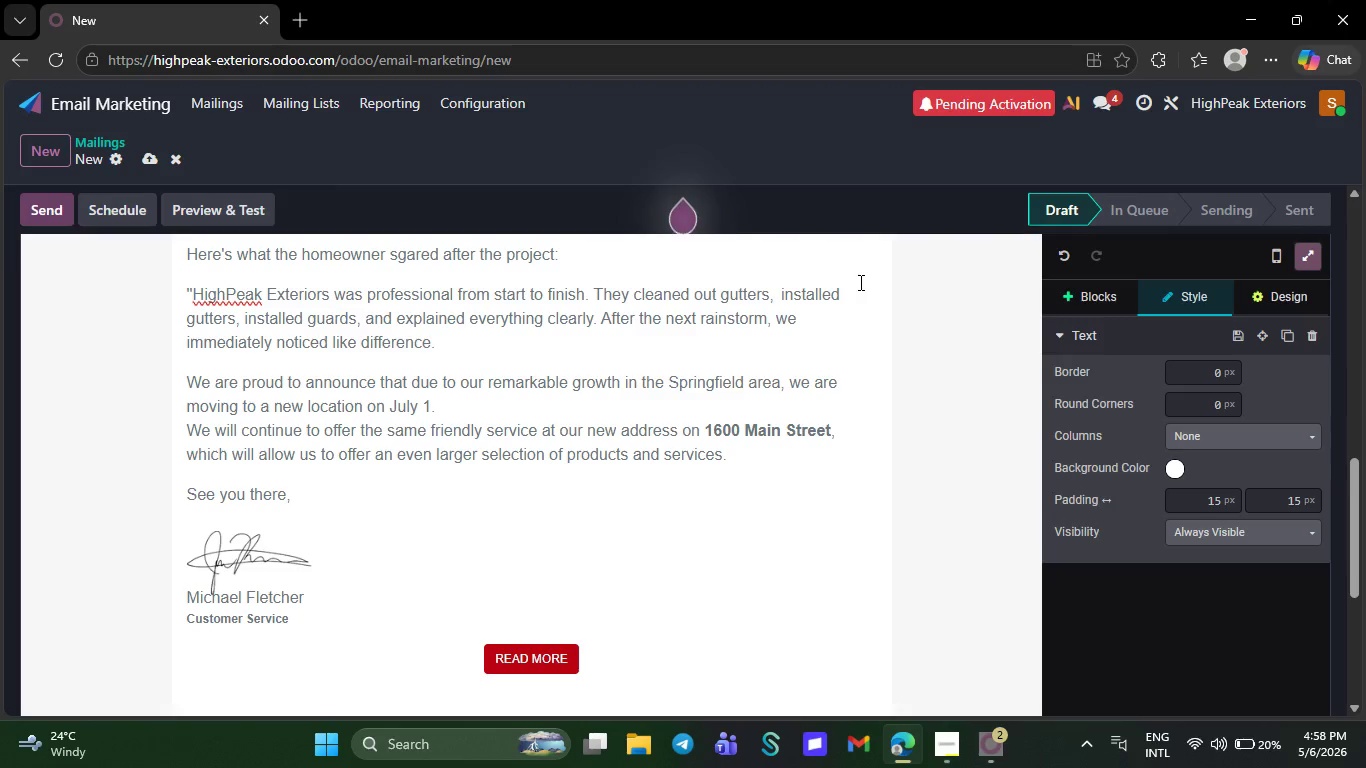 
key(Space)
 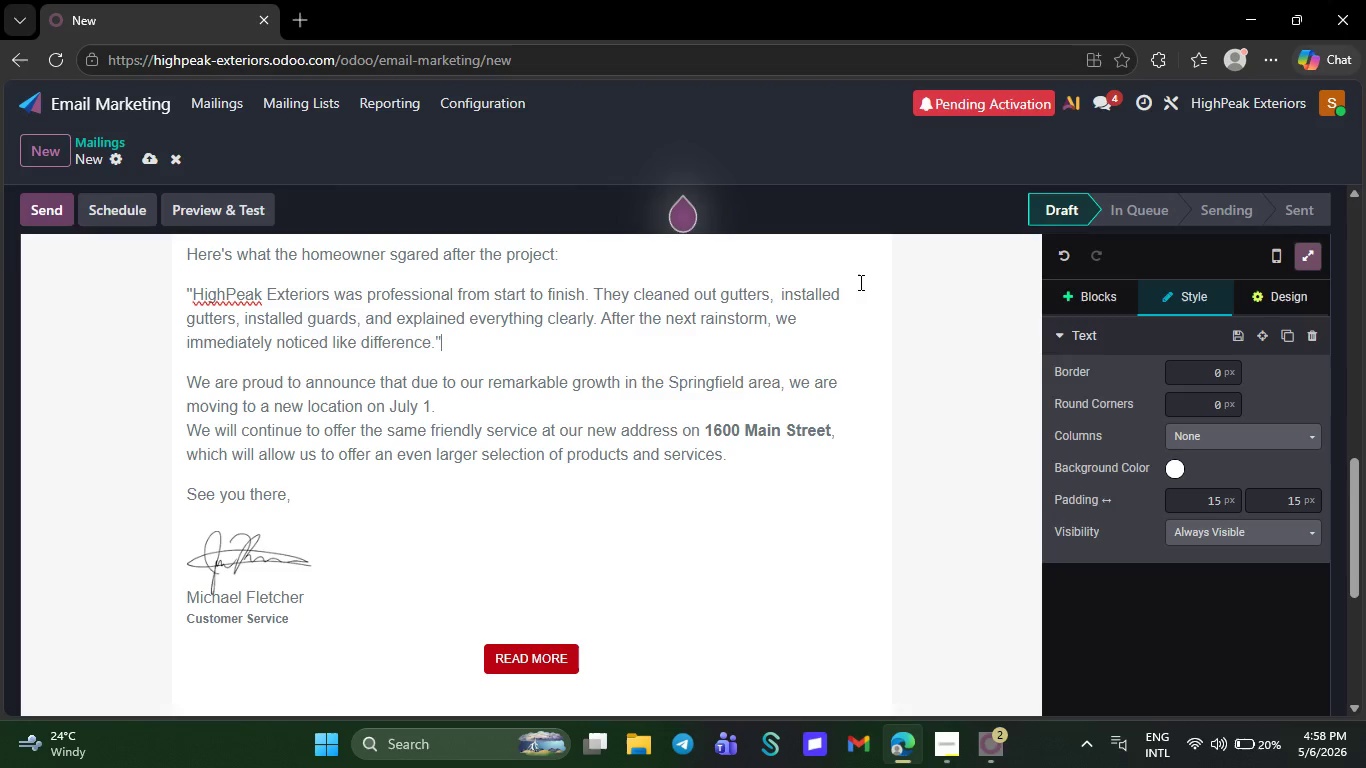 
key(NumpadEnter)
type(By addressing)
 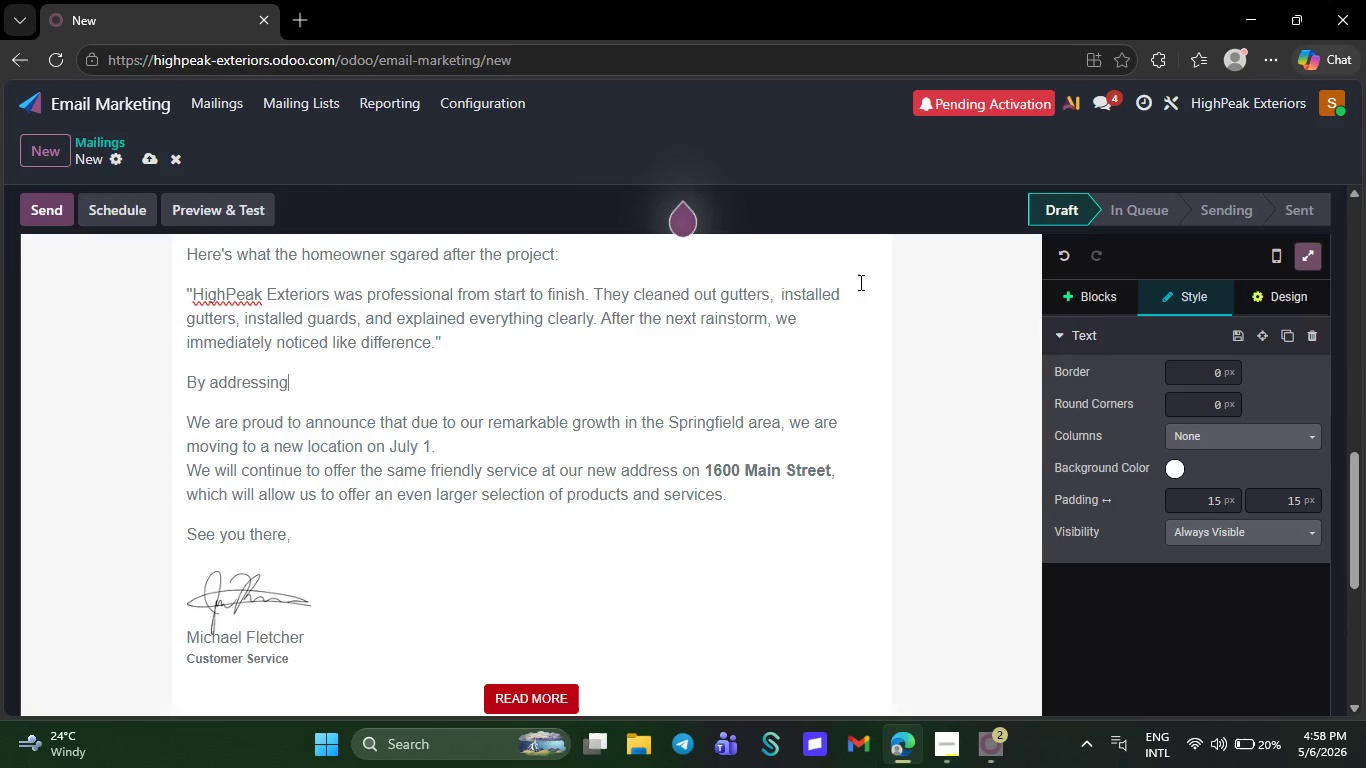 
type( the issue early, the home)
 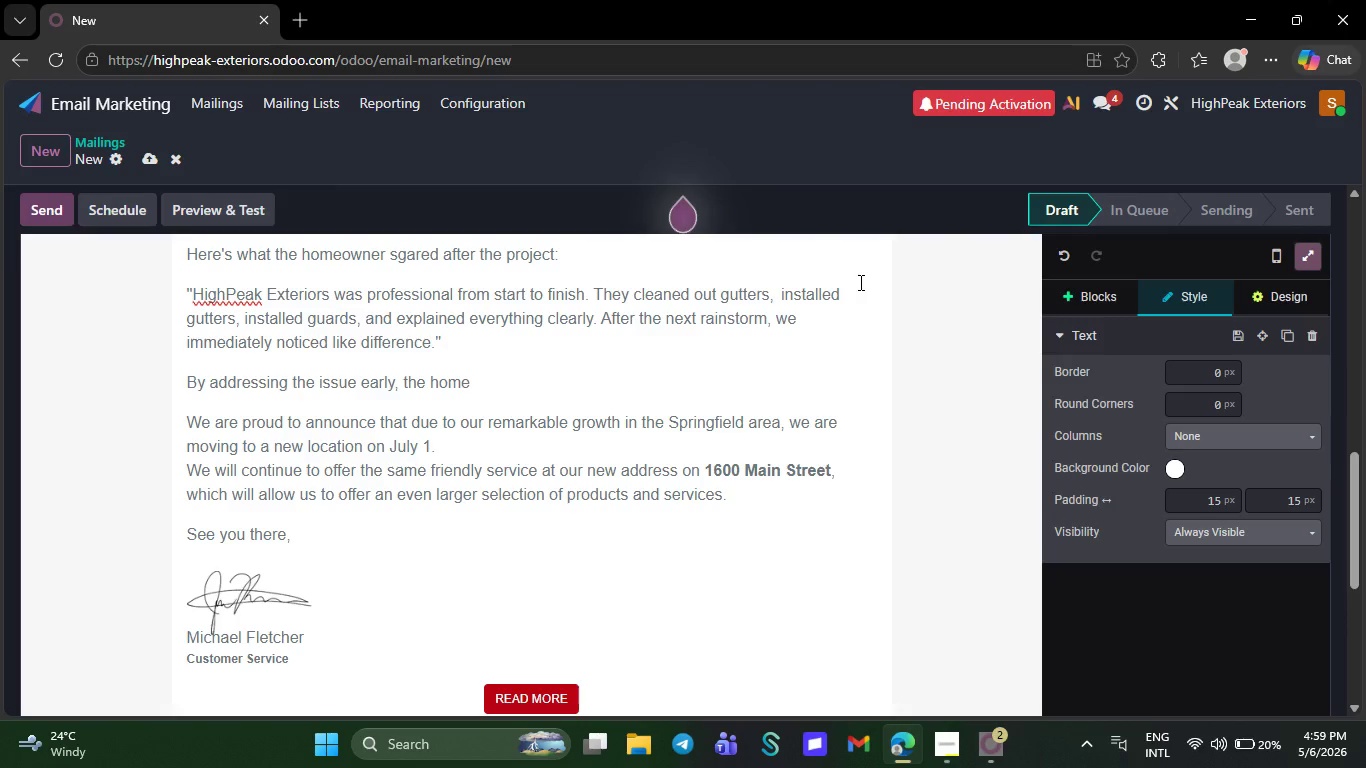 
type(owner avoided costlyb)
key(Backspace)
type( )
 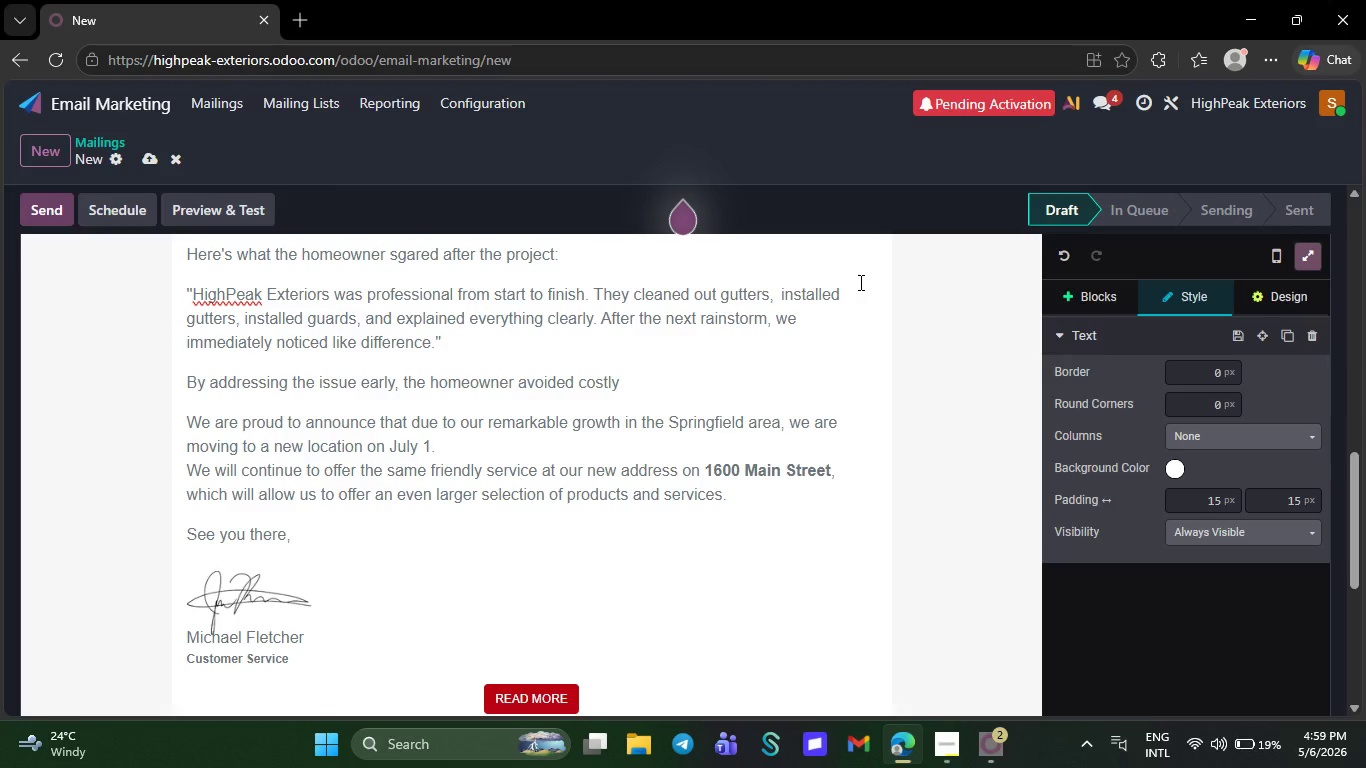 
wait(16.62)
 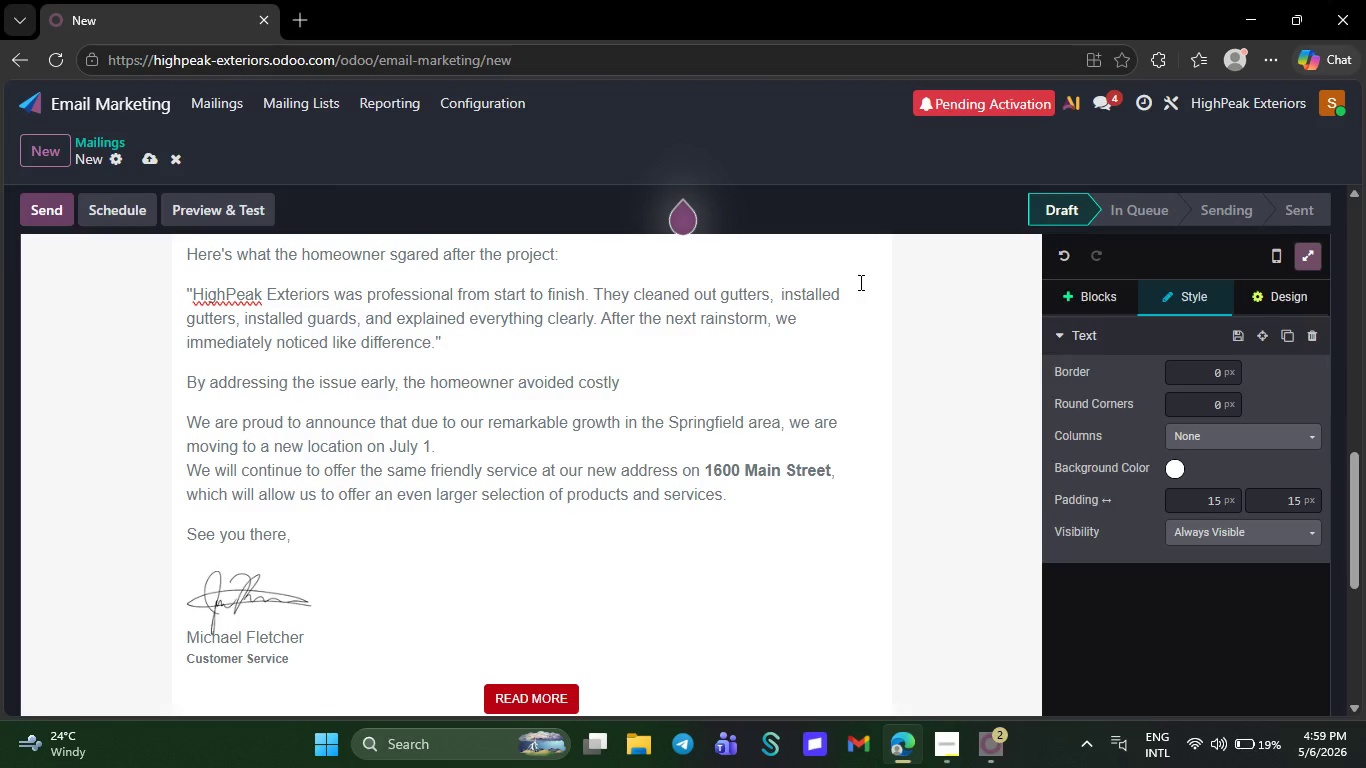 
type(fo)
key(Backspace)
key(Backspace)
type(F)
 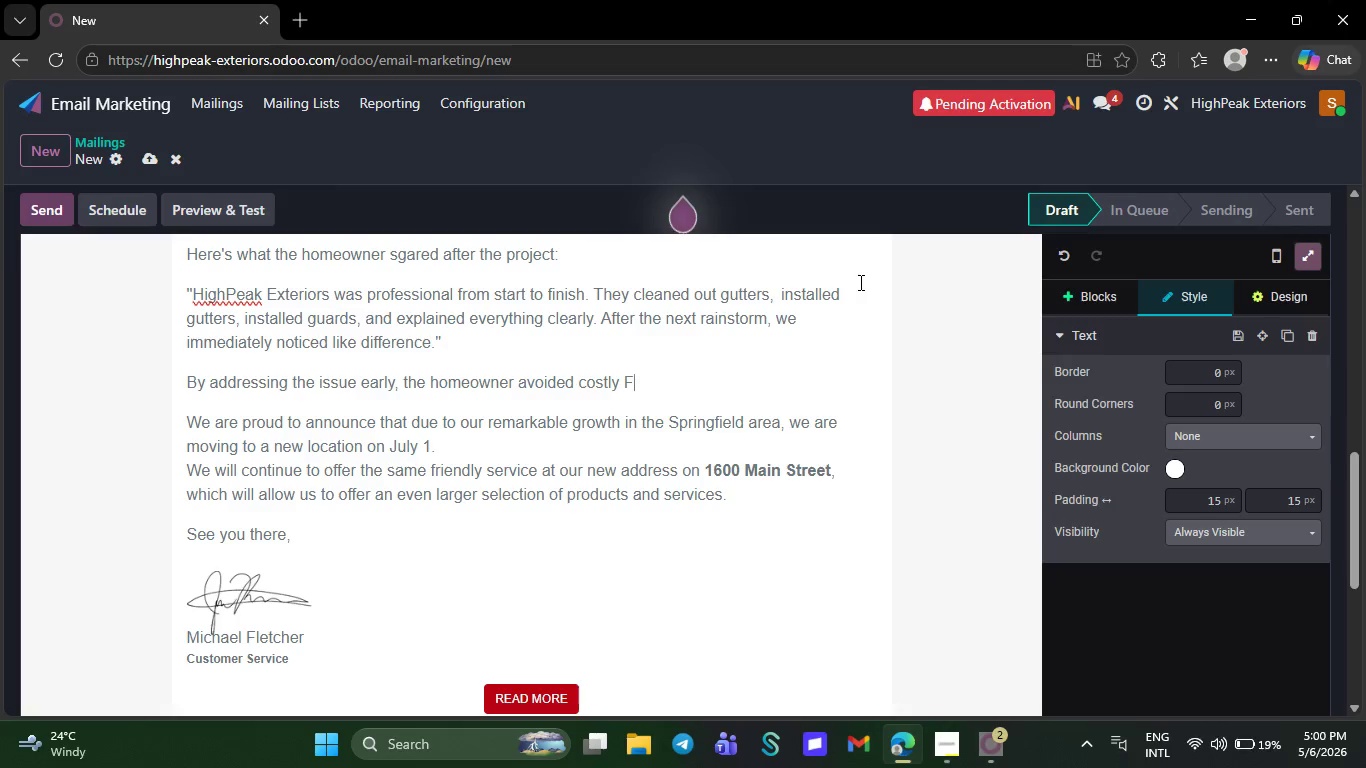 
wait(5.55)
 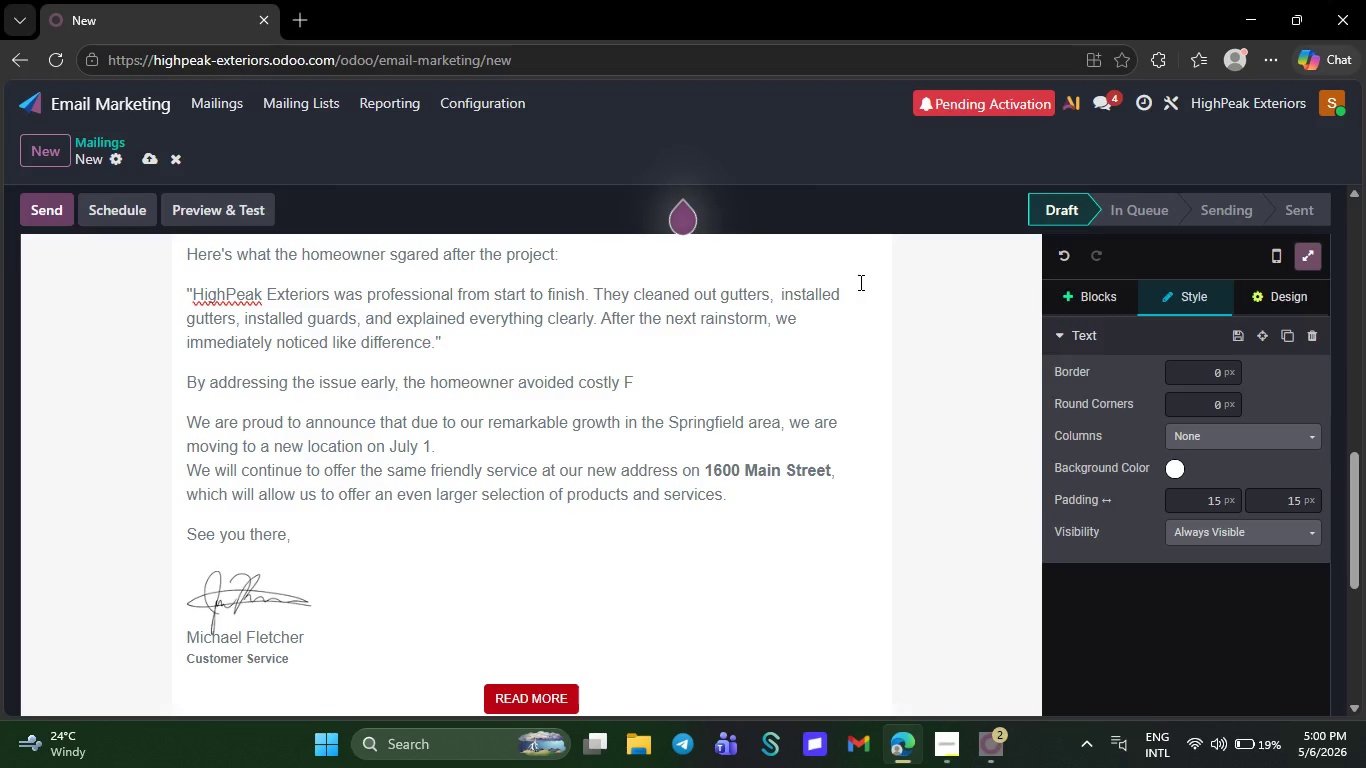 
type(ou)
 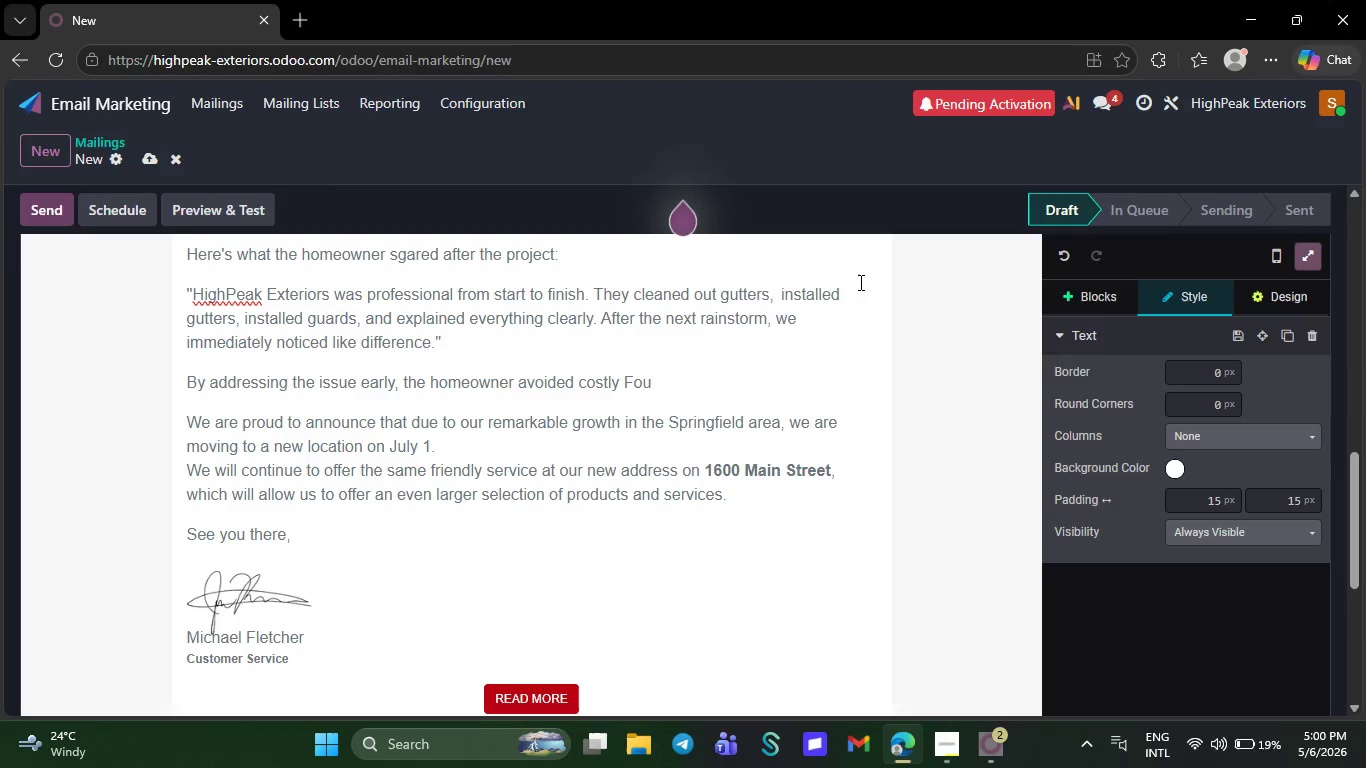 
wait(5.12)
 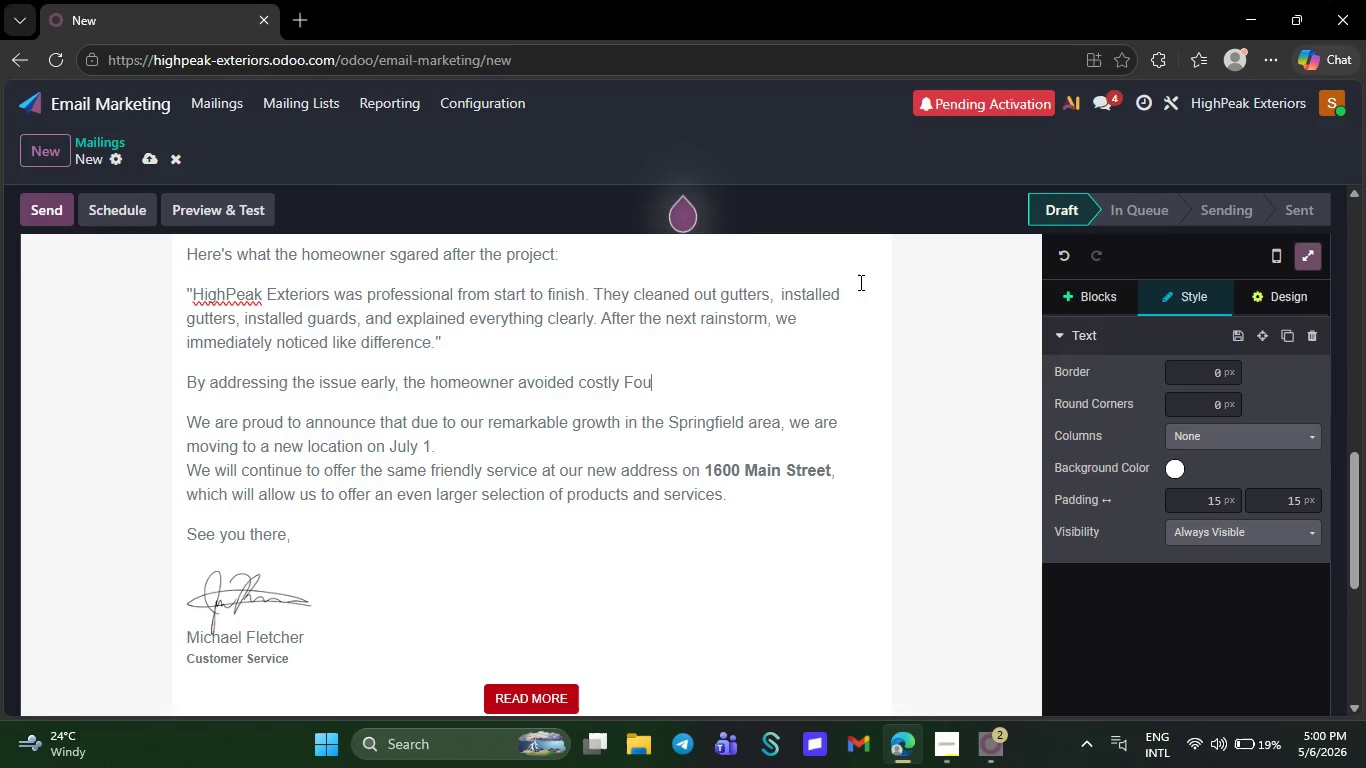 
key(Backspace)
key(Backspace)
key(Backspace)
type(fo)
 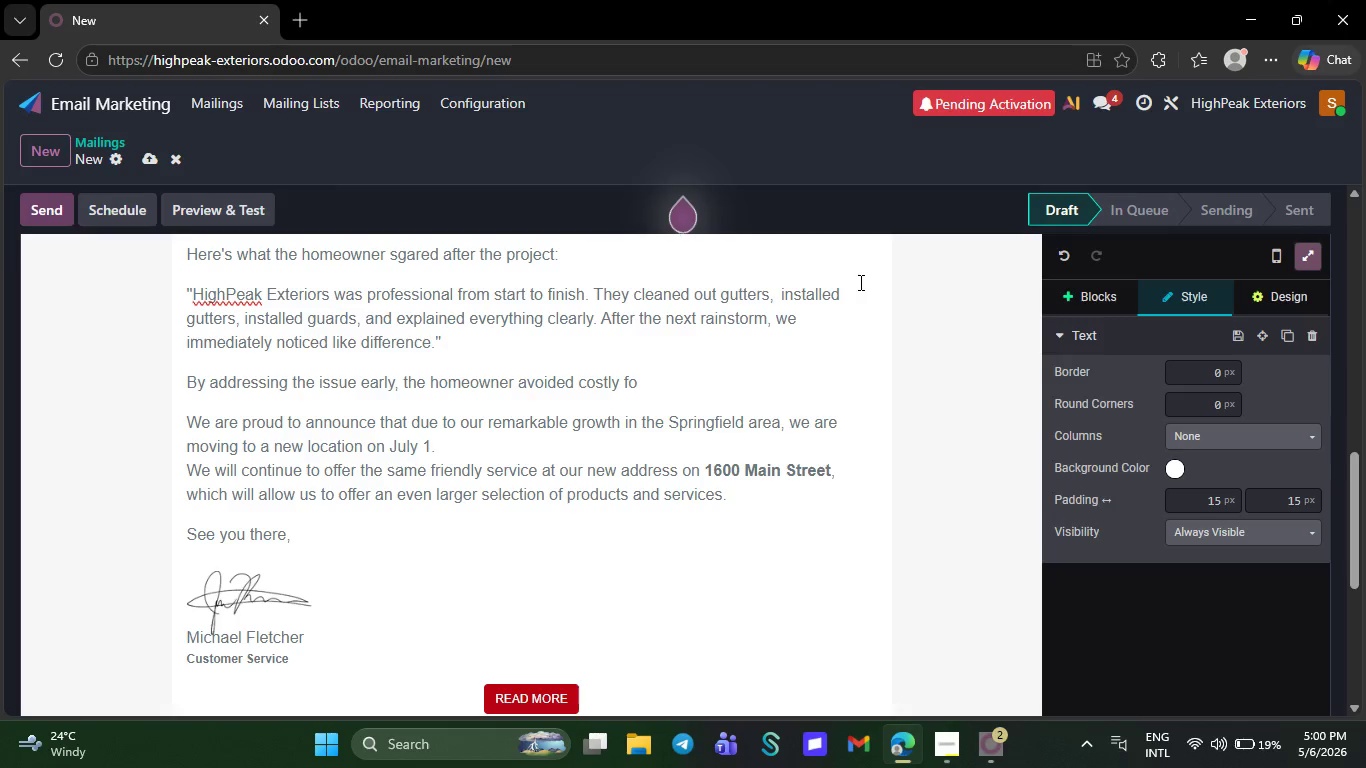 
type(undation )
 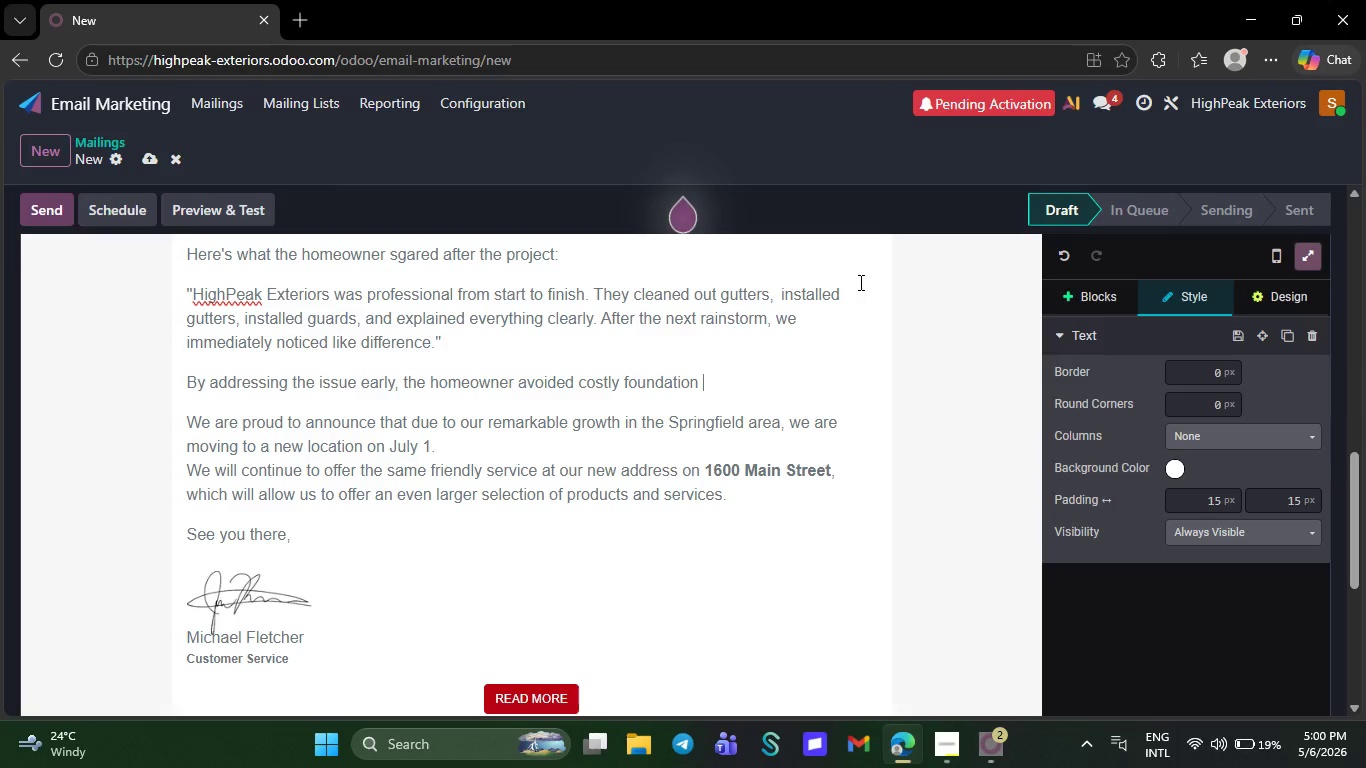 
type(and siding )
 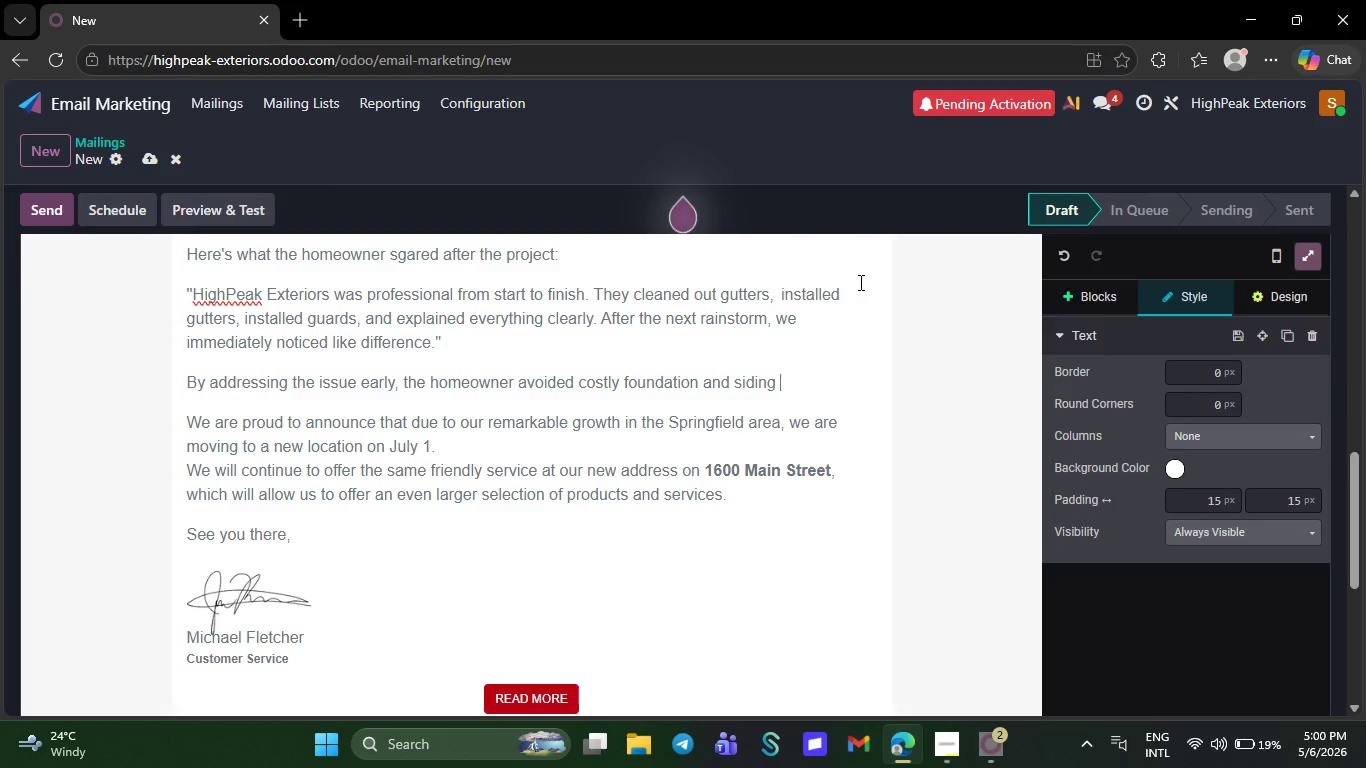 
type(repairs that could)
 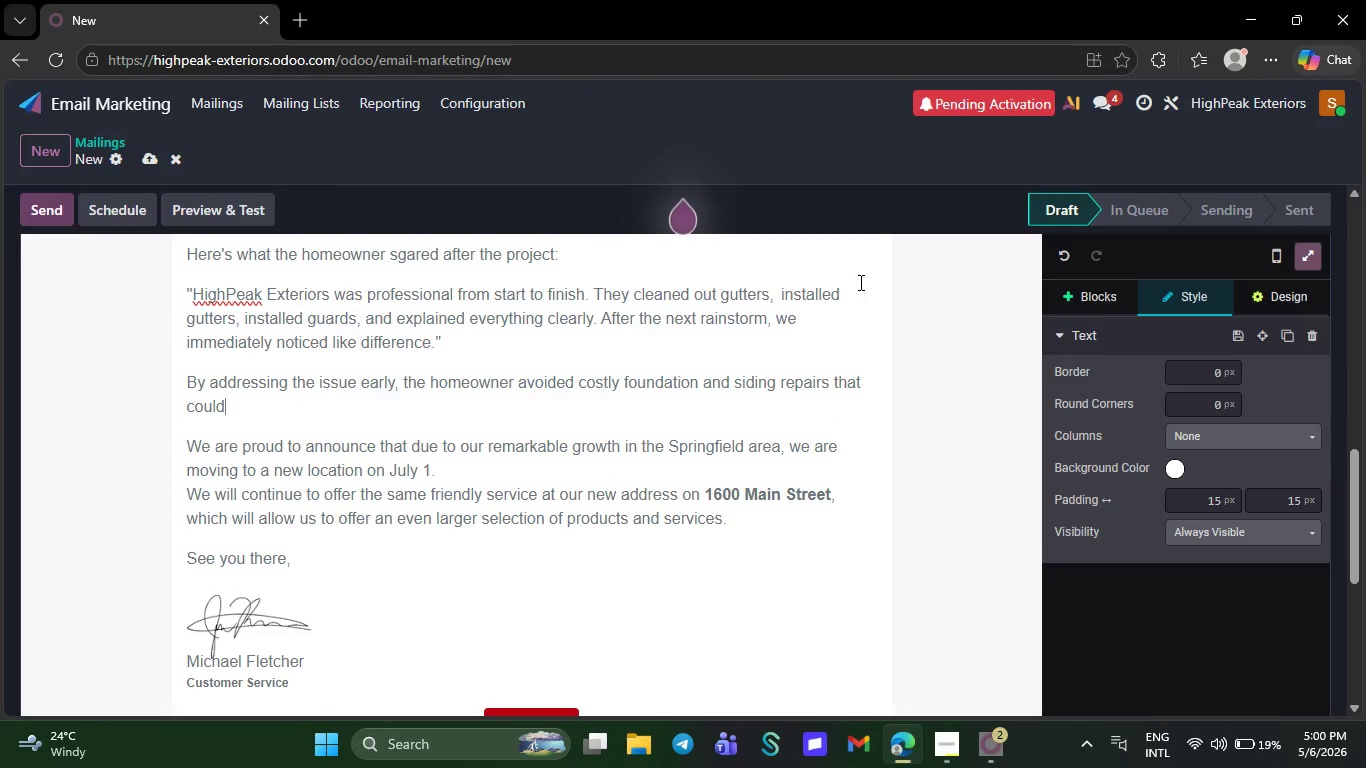 
type( have developed )
 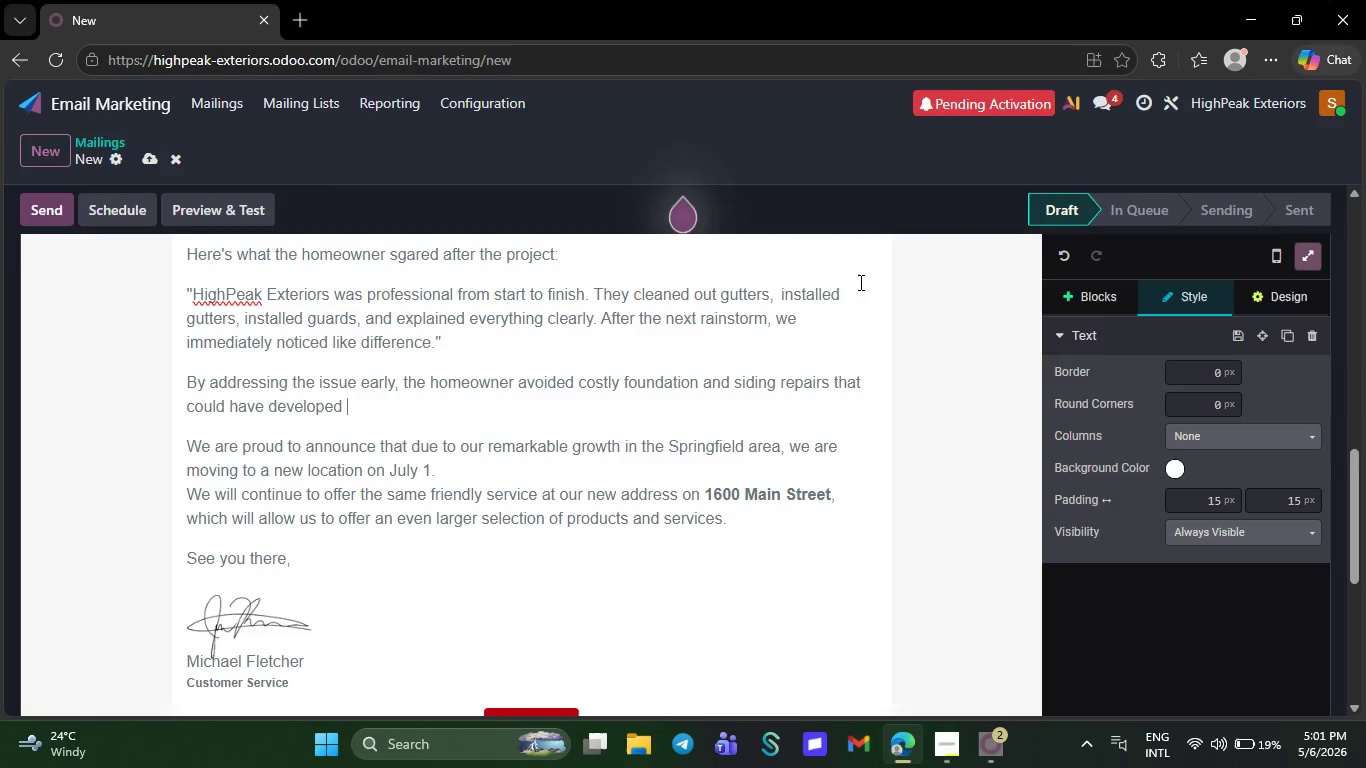 
wait(10.8)
 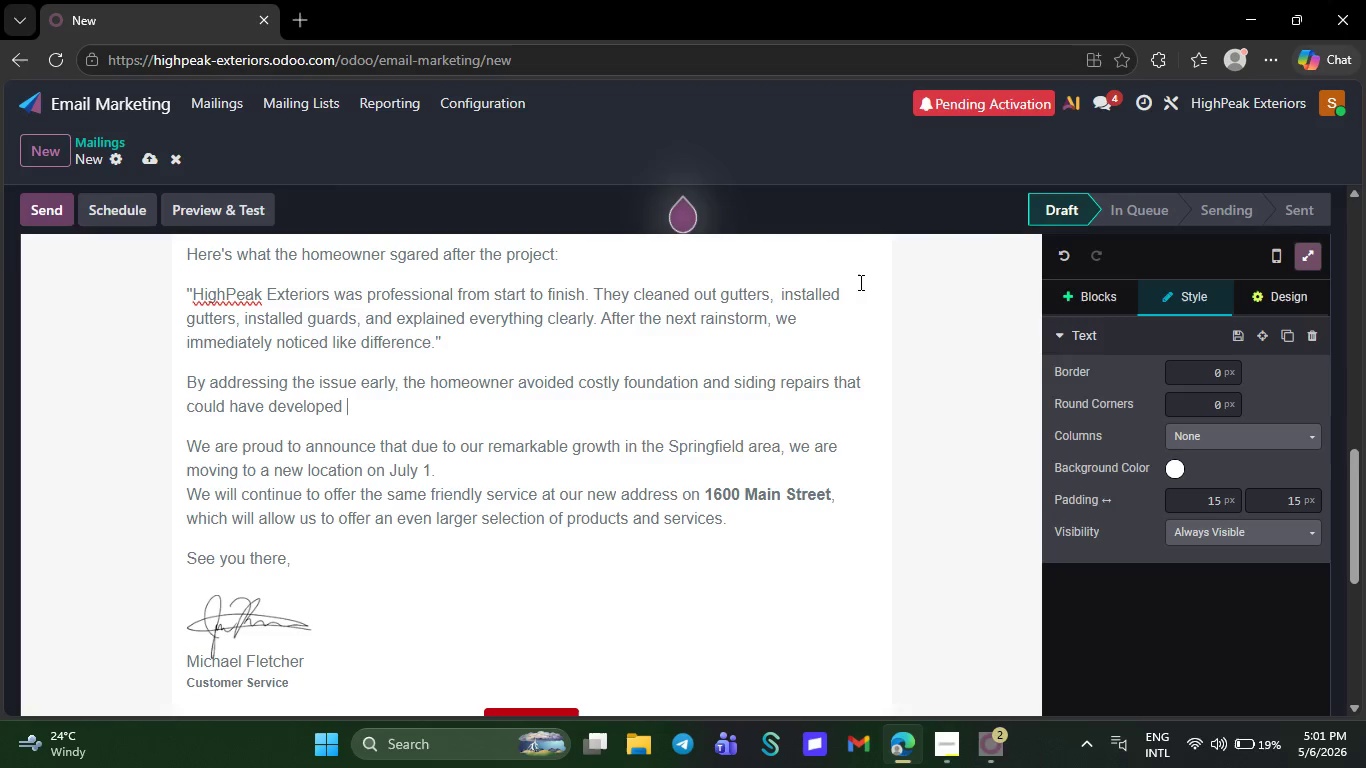 
type(over time.)
key(NumpadEnter)
type(If you've been putting off guttr)
key(Backspace)
type(er maintenance, now is)
 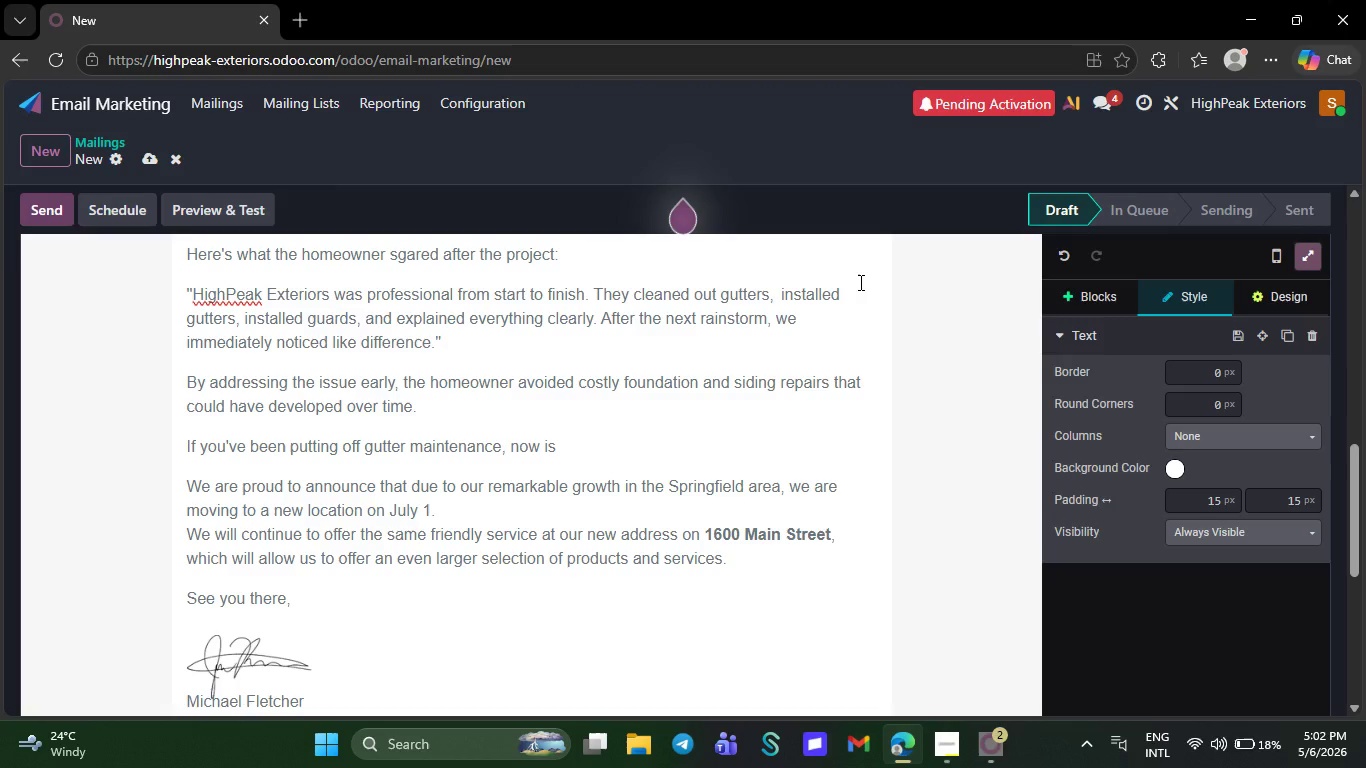 
key(Space)
 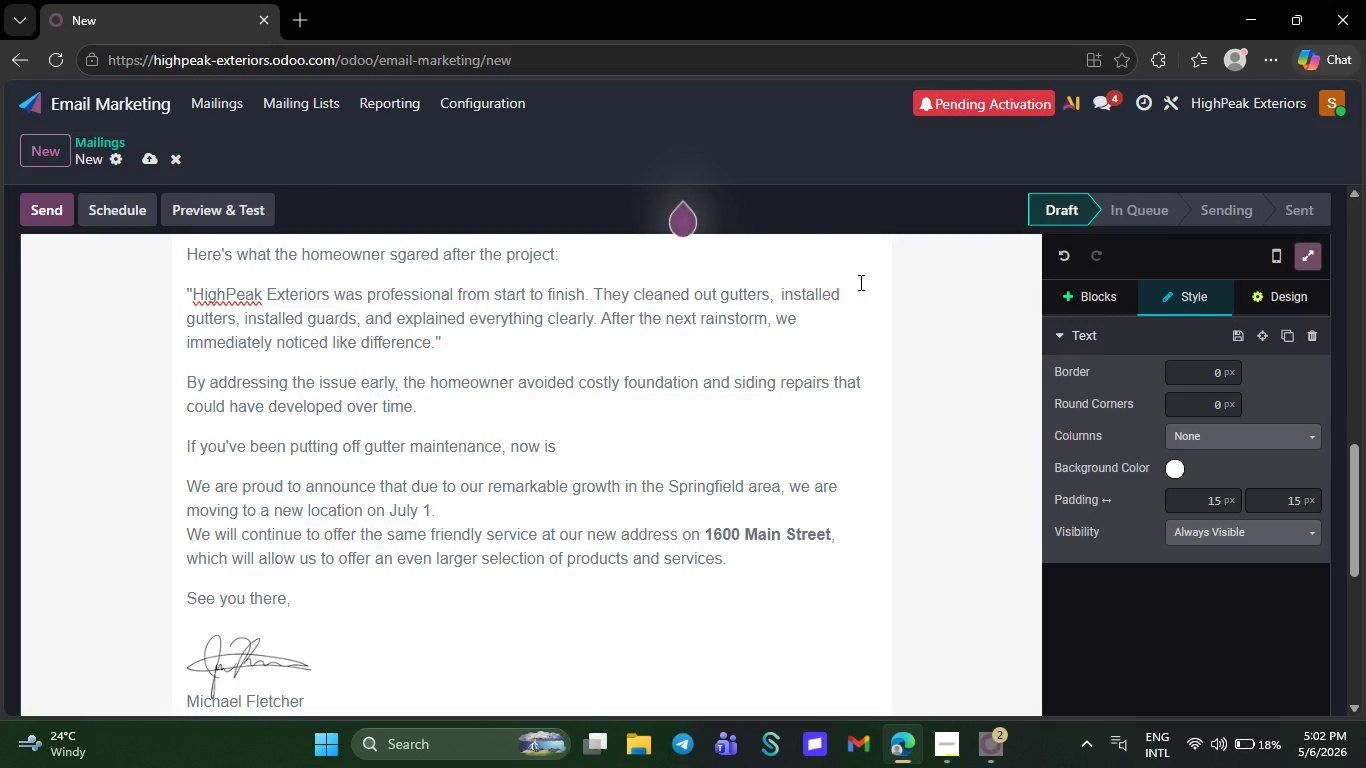 
key(A)
 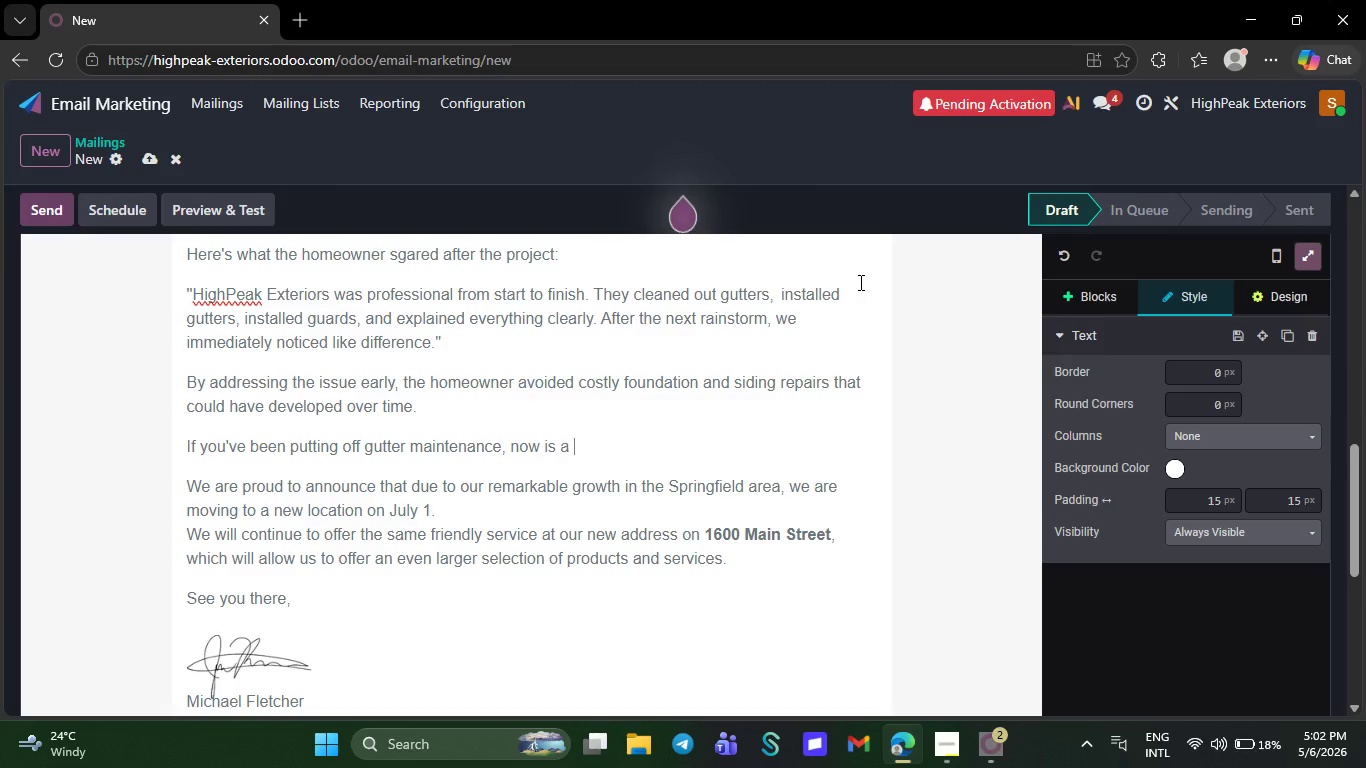 
key(Space)
 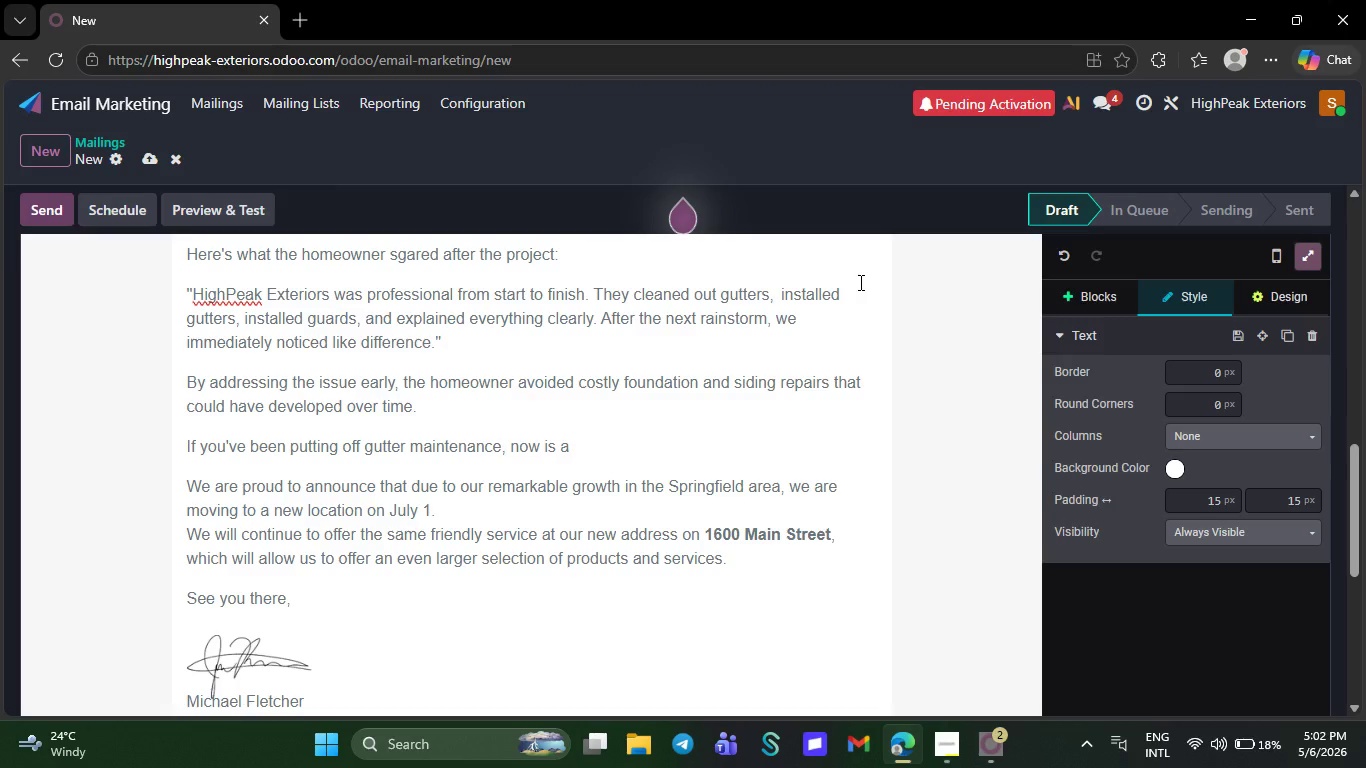 
type(great time to protect your home be)
 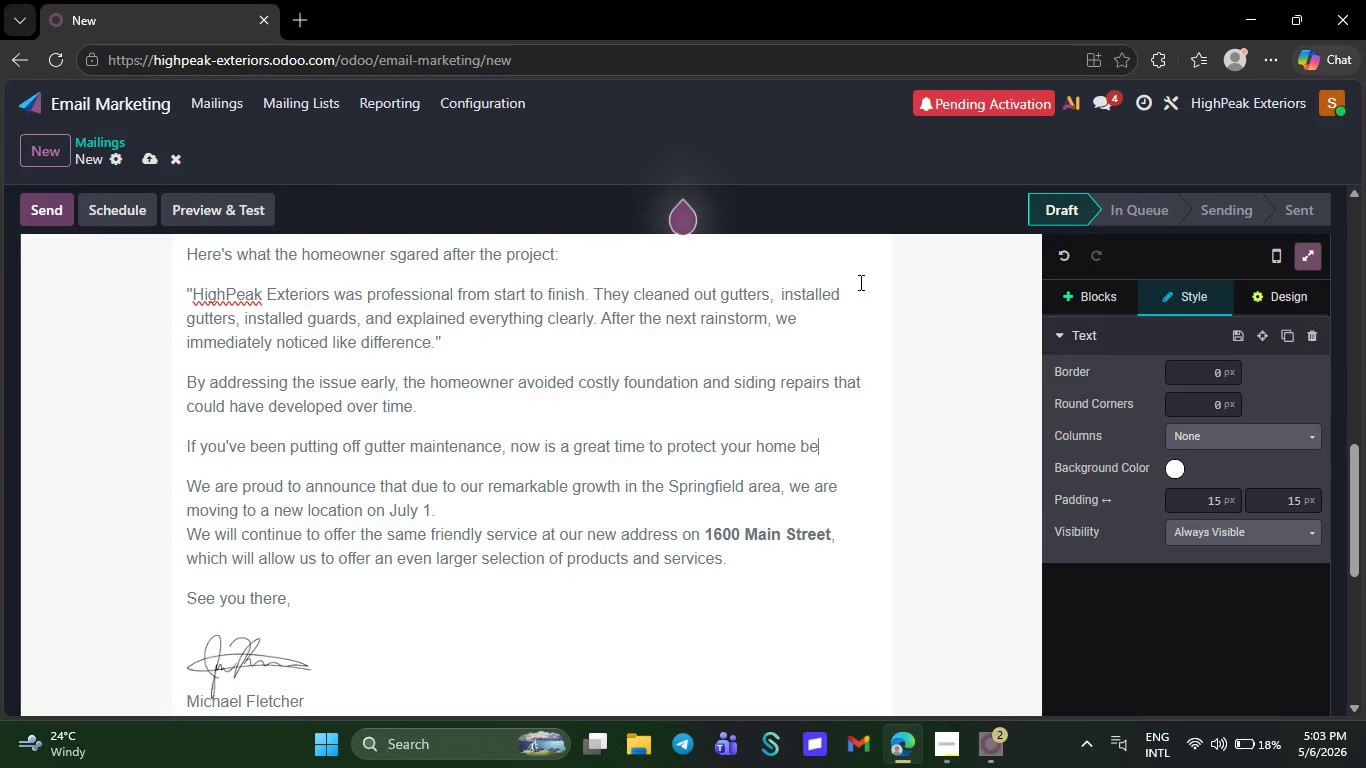 
type(for)
 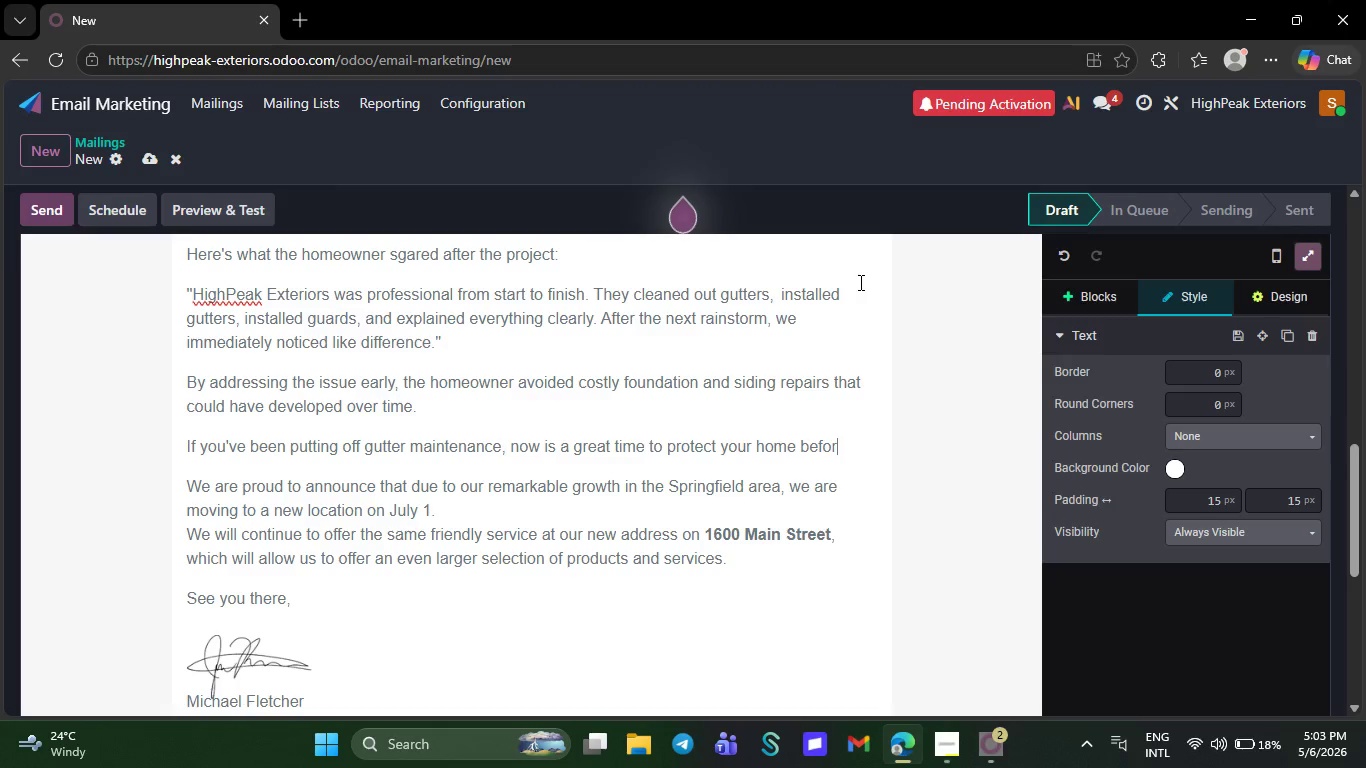 
type(e seasonal )
 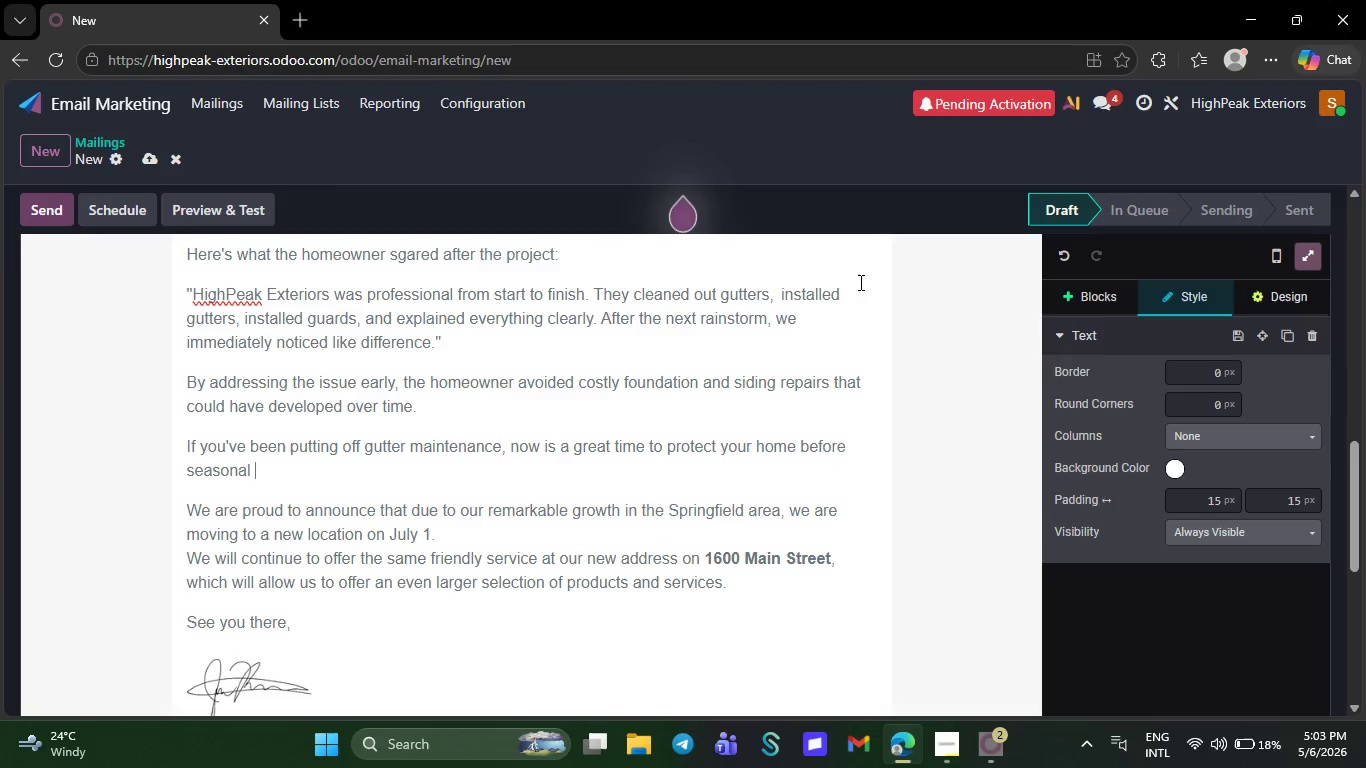 
type(e)
key(Backspace)
type(weather)
 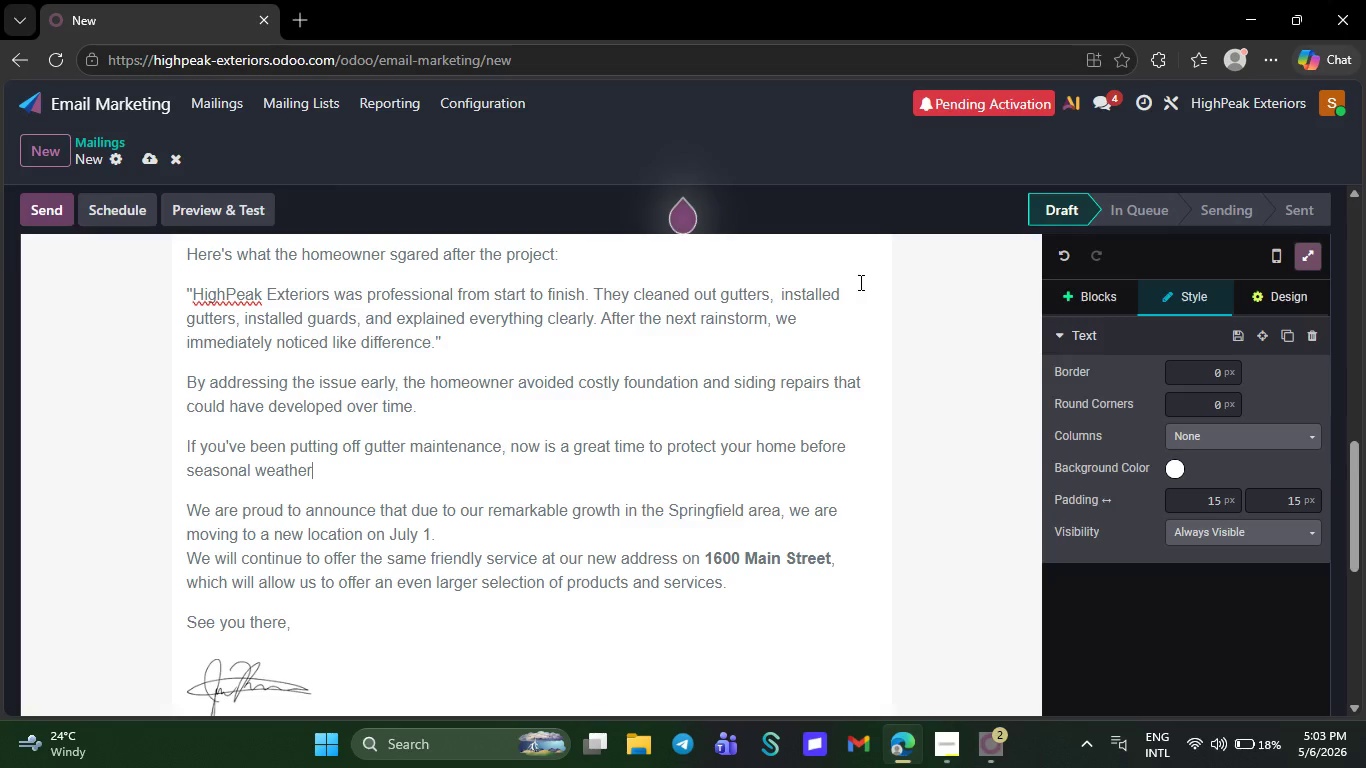 
type( cause)
 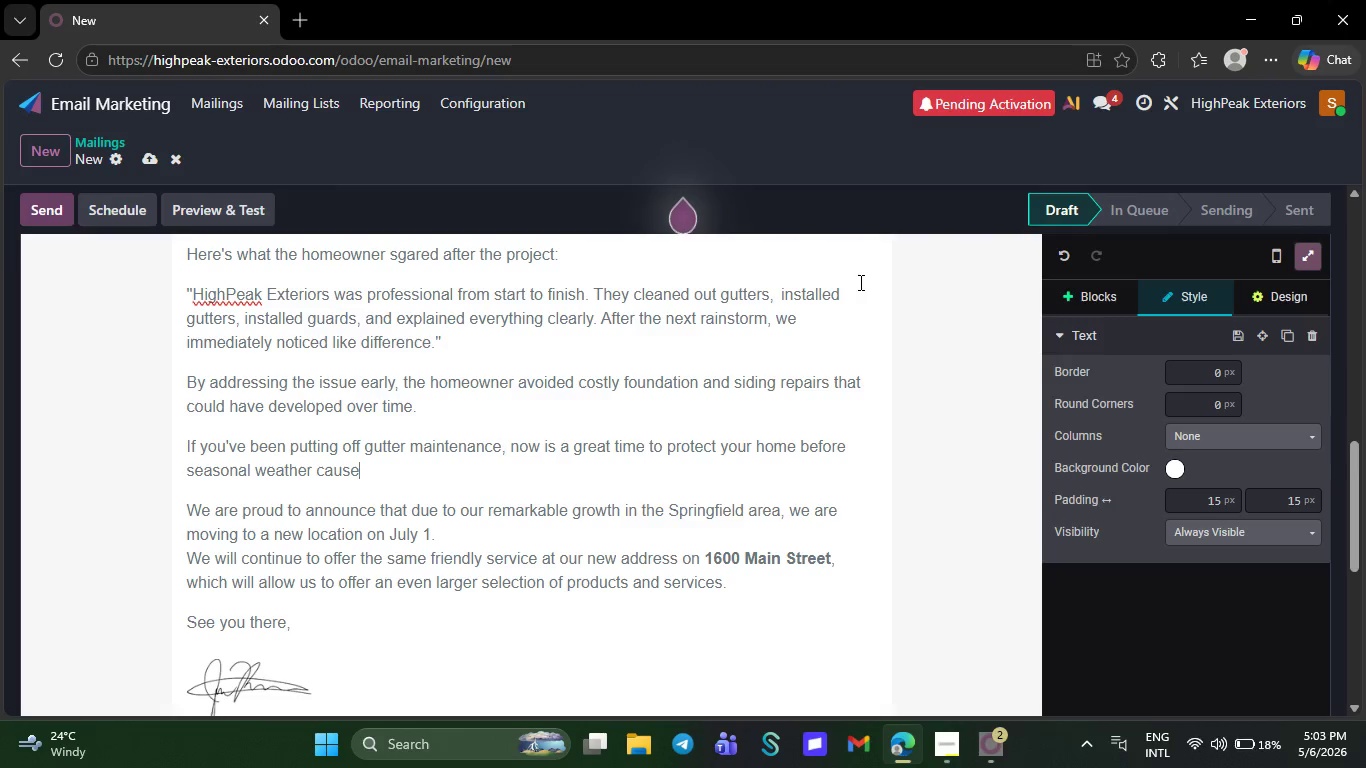 
key(S)
 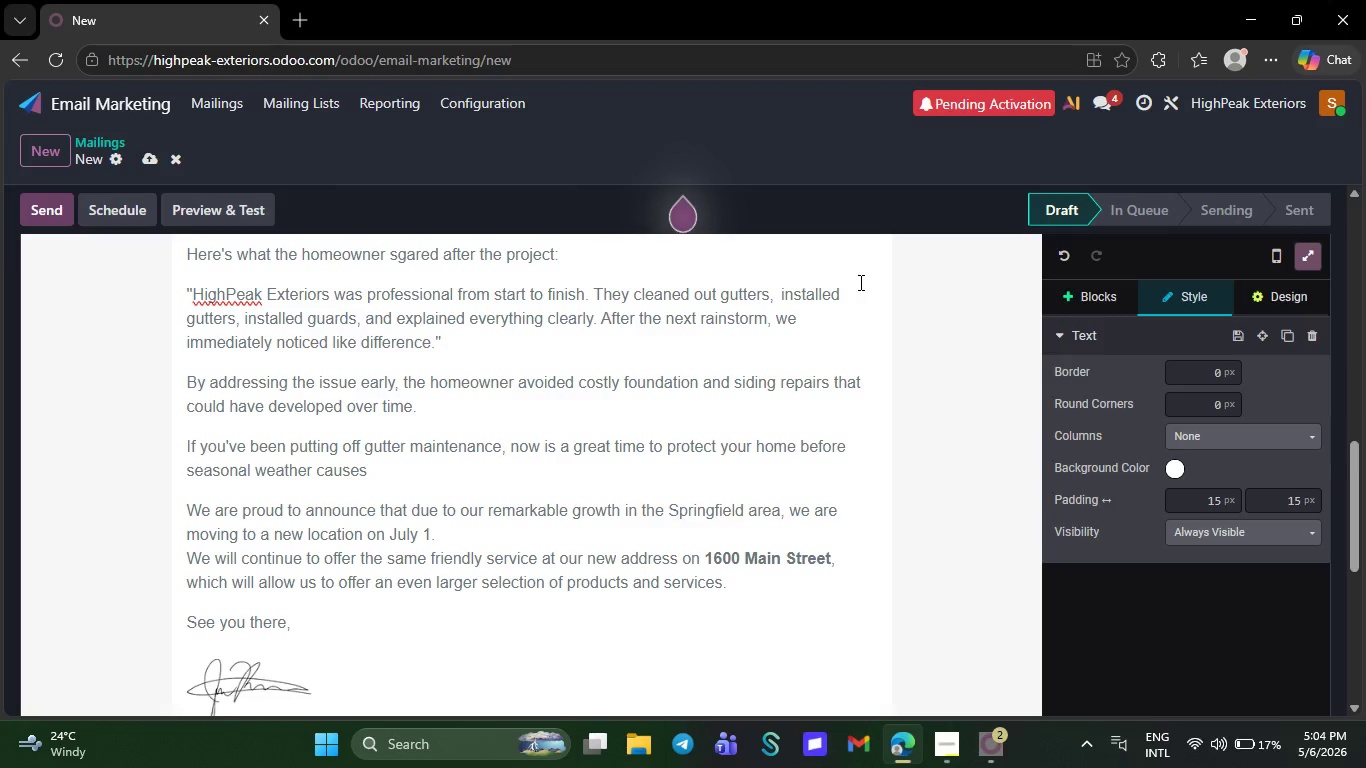 
wait(46.99)
 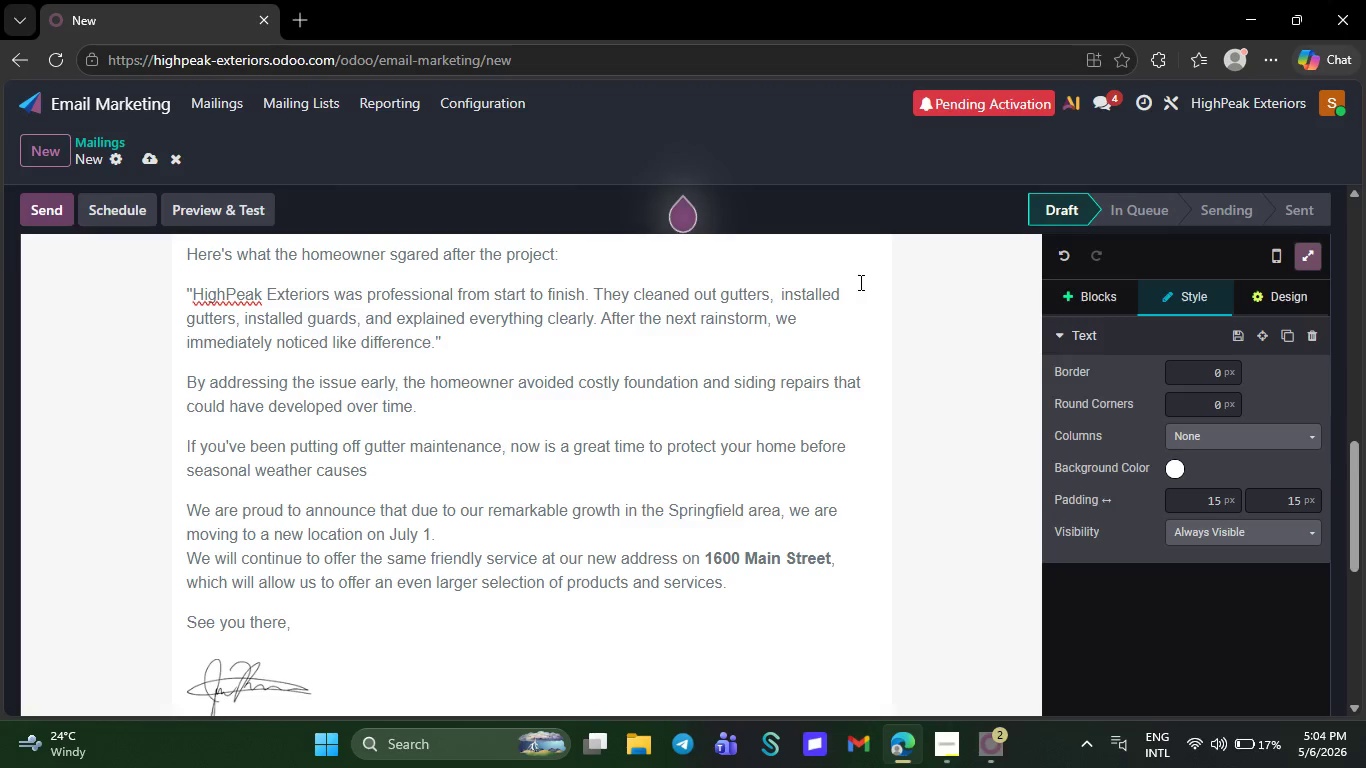 
key(Space)
 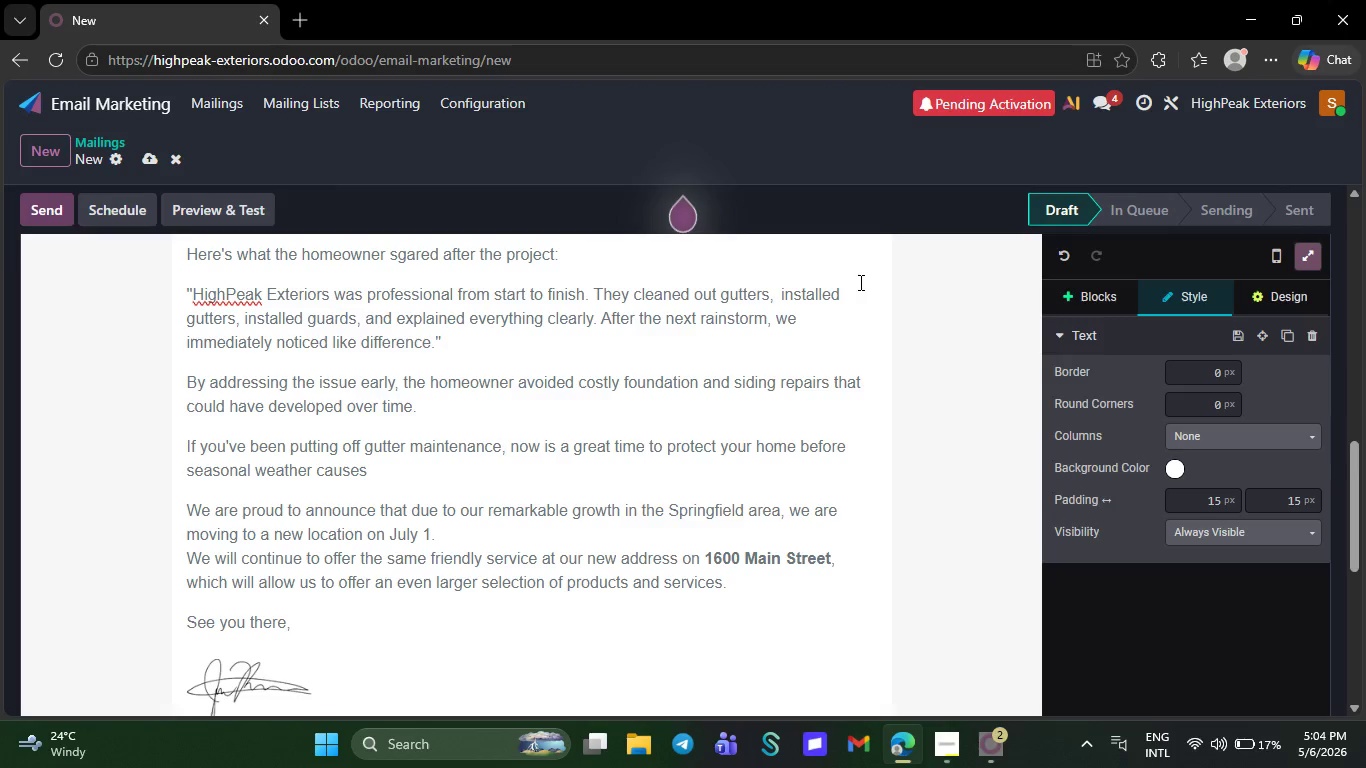 
wait(11.05)
 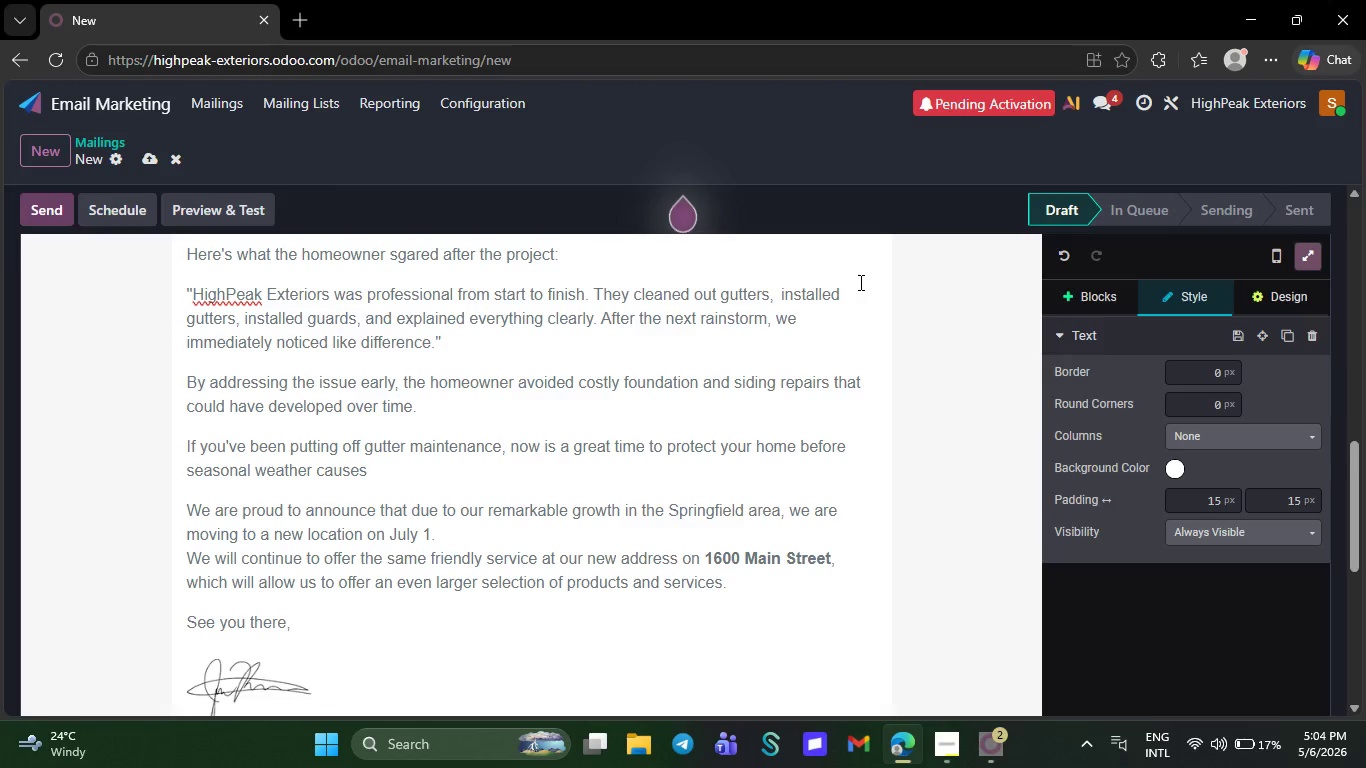 
key(Backspace)
 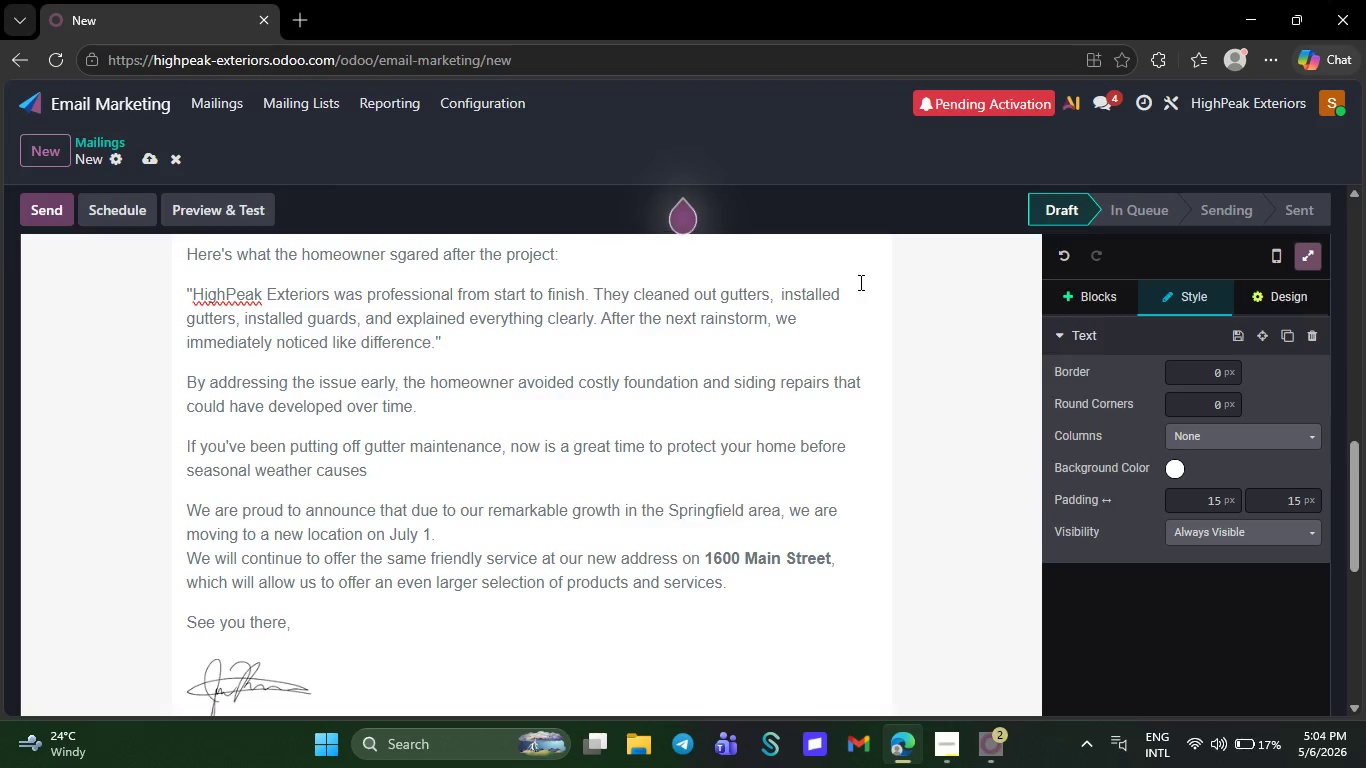 
key(Space)
 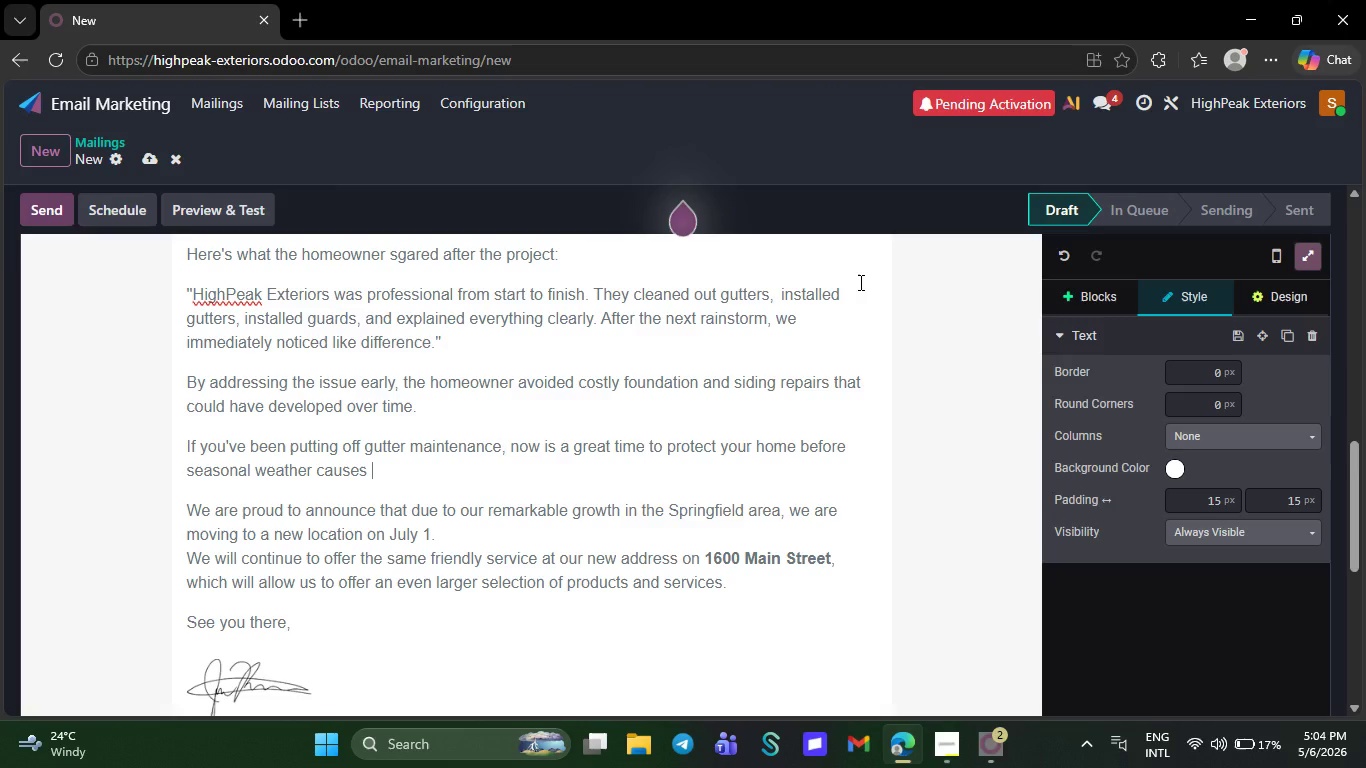 
type(bigger problr)
key(Backspace)
type(ems)
 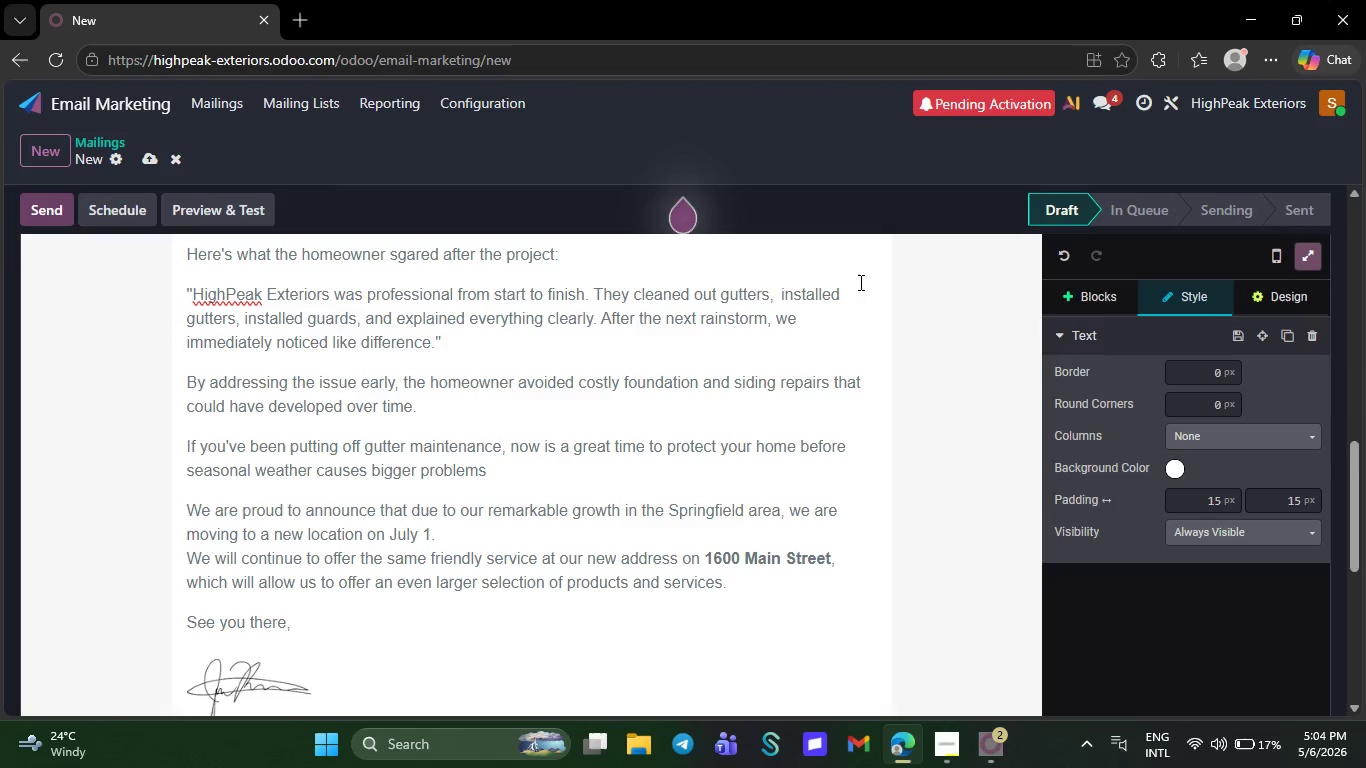 
wait(5.06)
 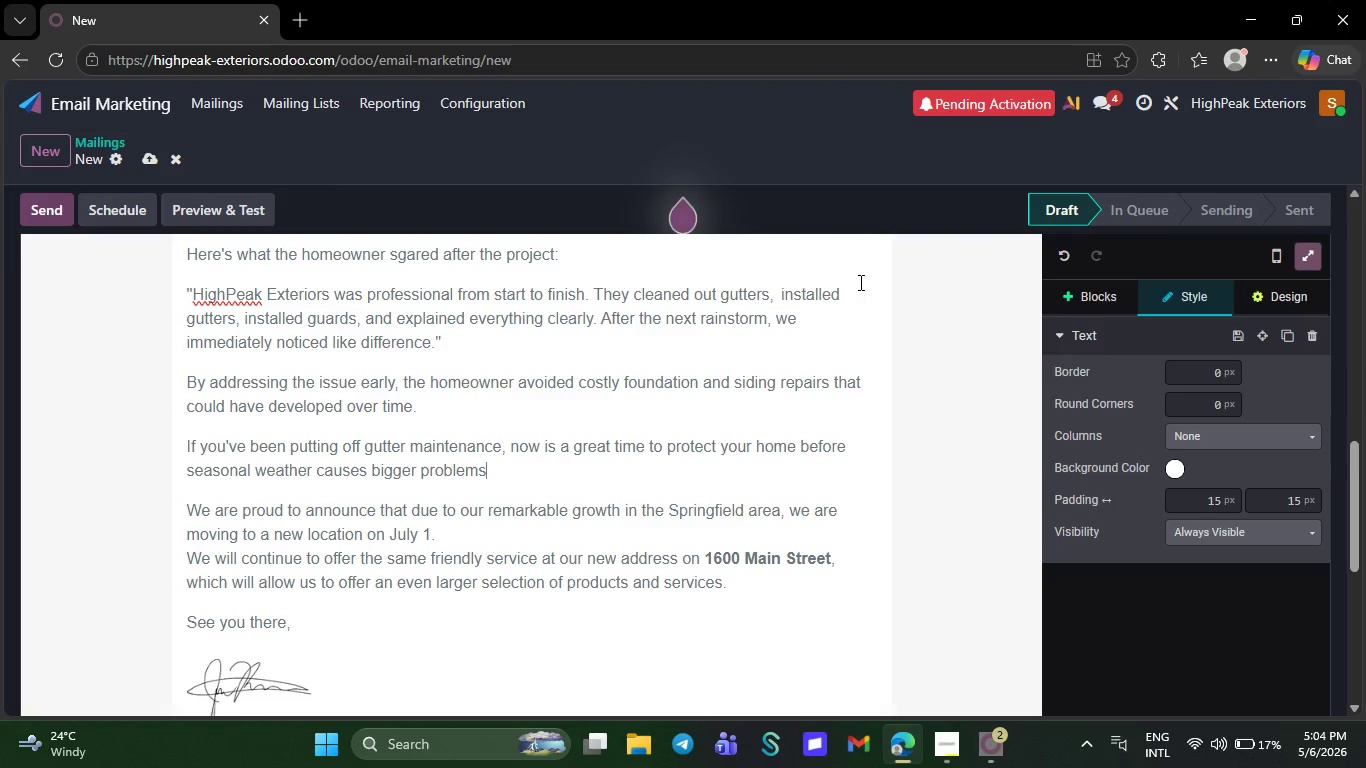 
key(Period)
 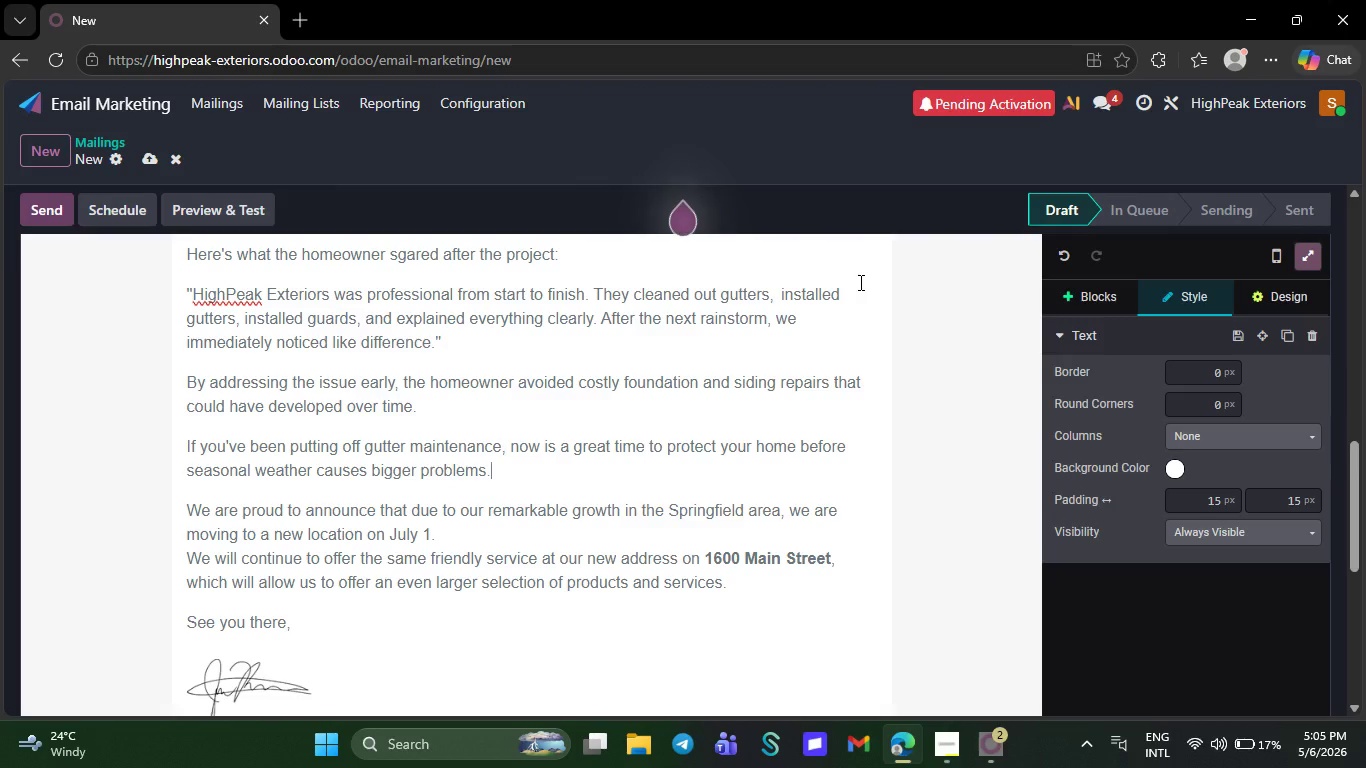 
key(NumpadEnter)
type(Tha)
 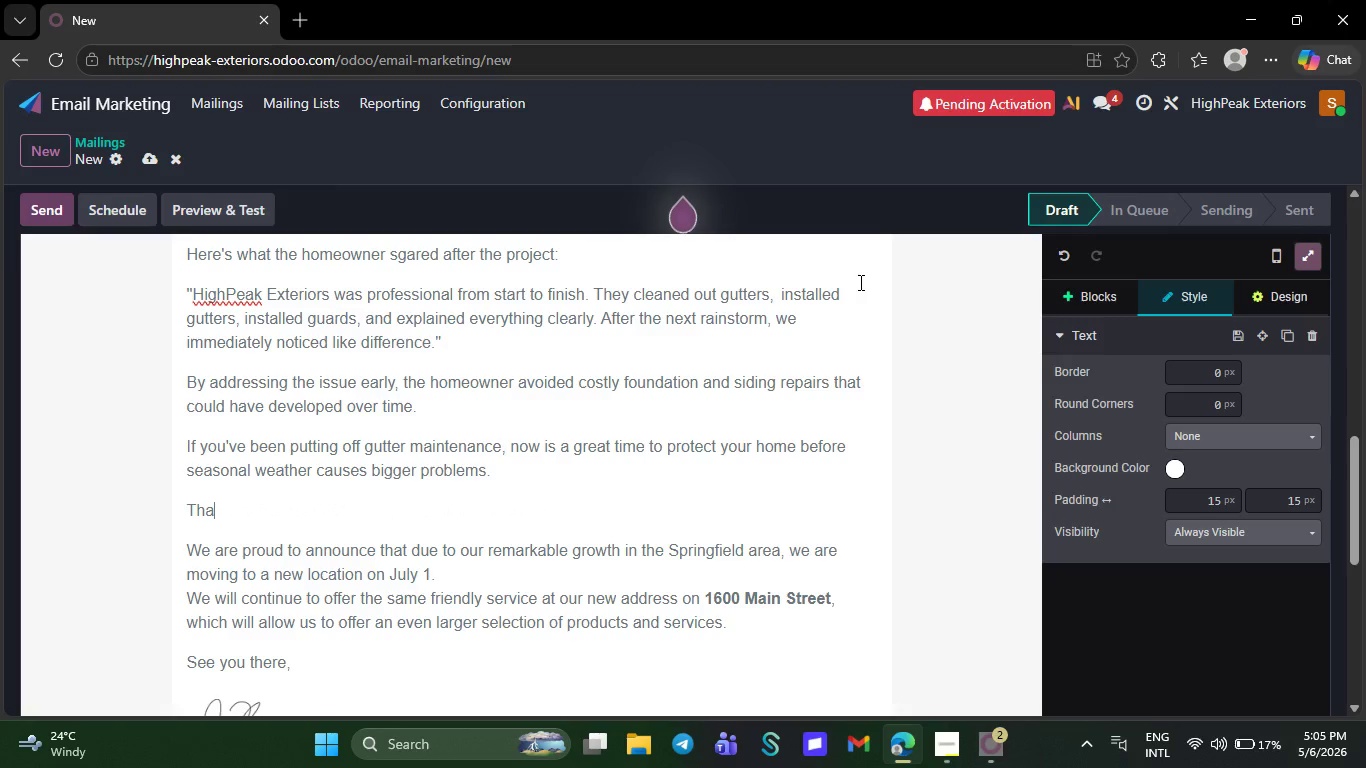 
type(nk you,)
key(NumpadEnter)
key(Backspace)
 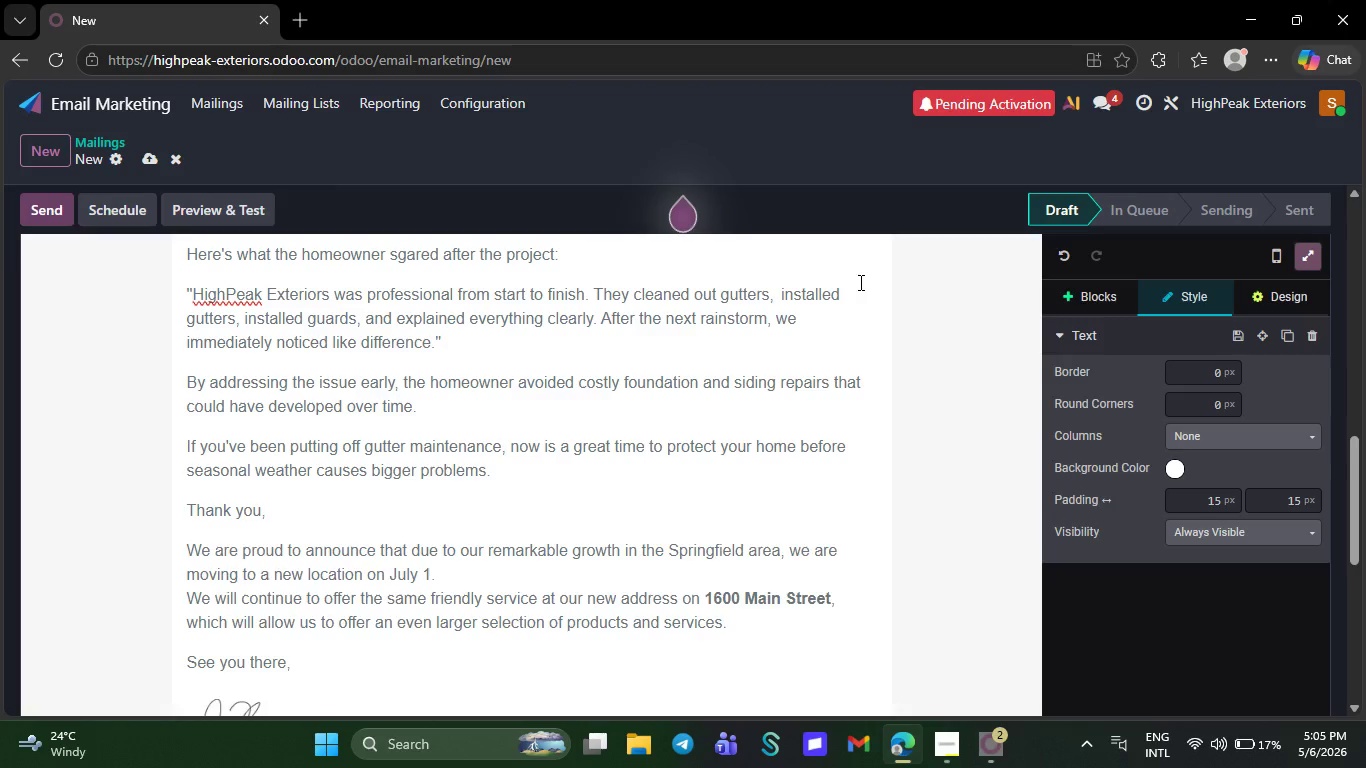 
key(Shift+Enter)
 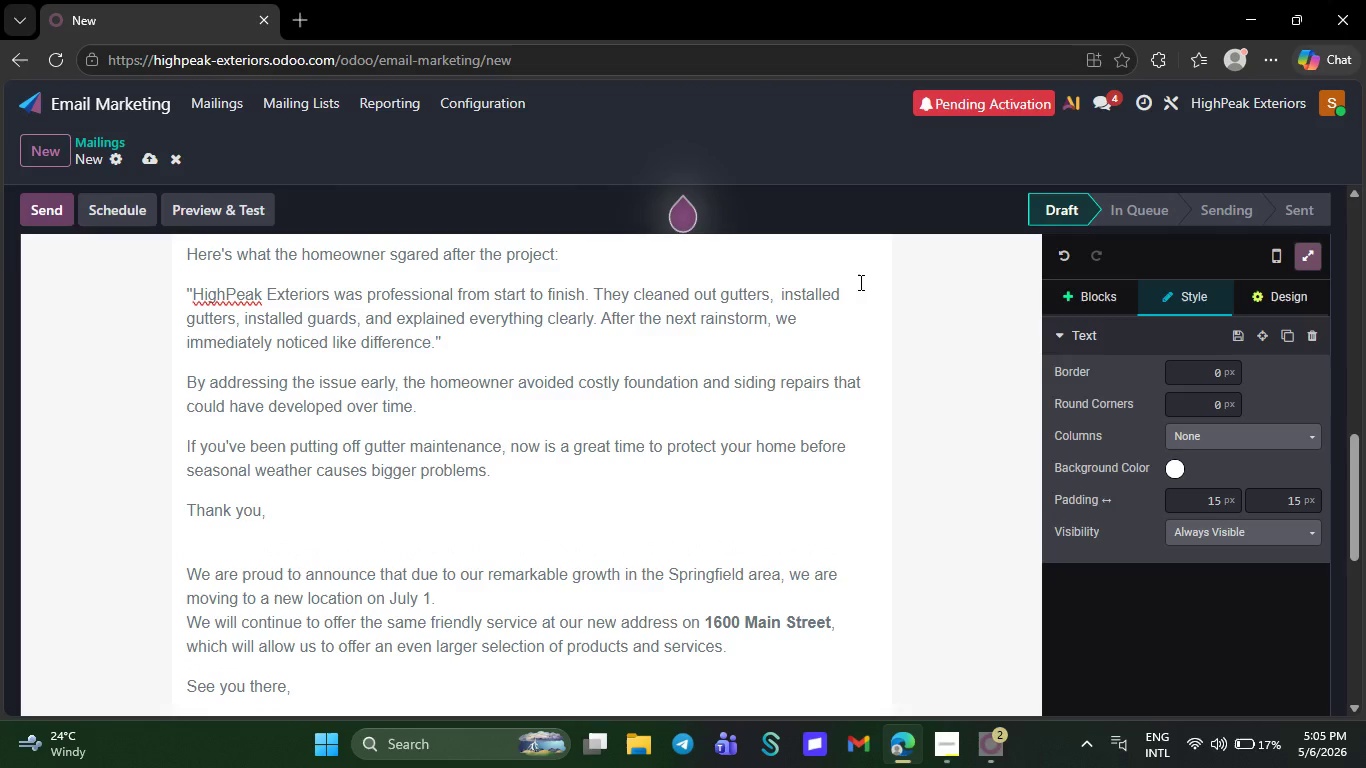 
type(Highp)
key(Backspace)
type(Peak Exteo)
key(Backspace)
type(r)
 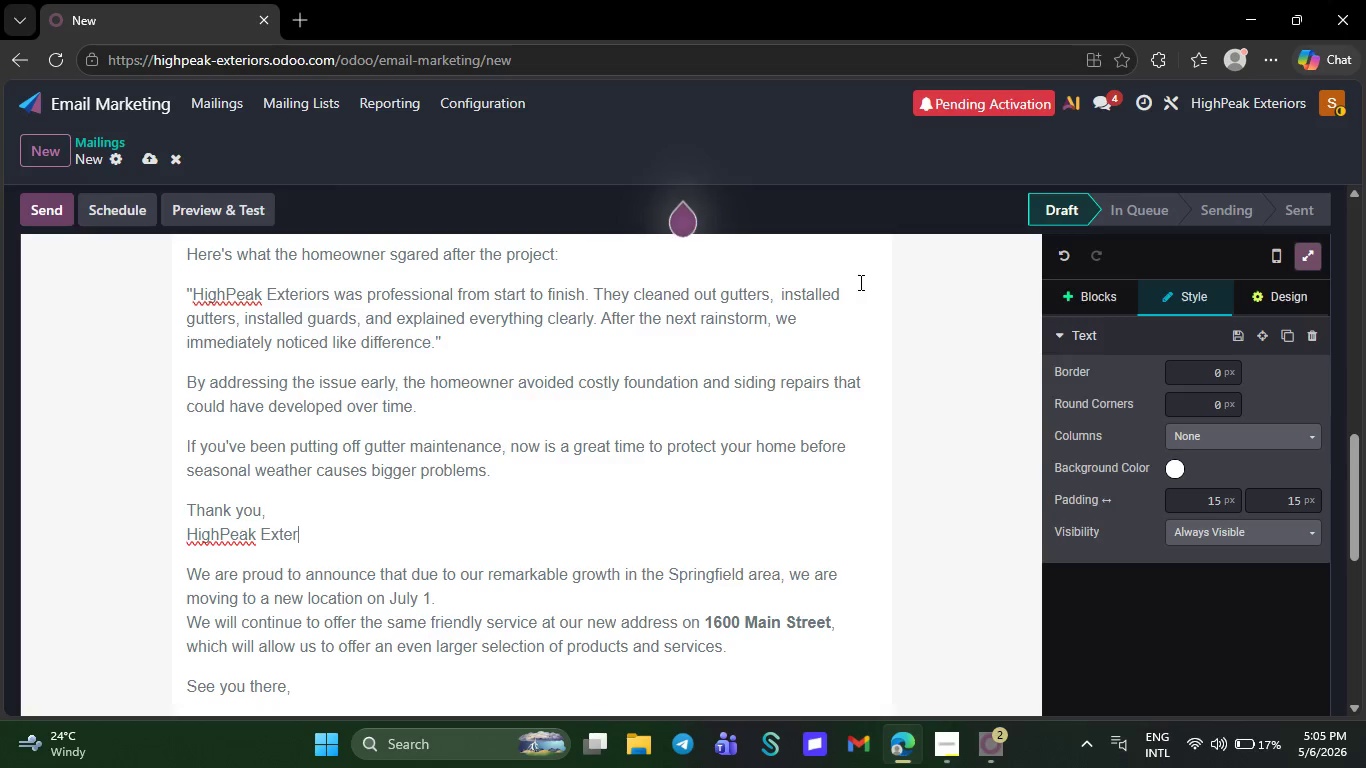 
type(iors)
 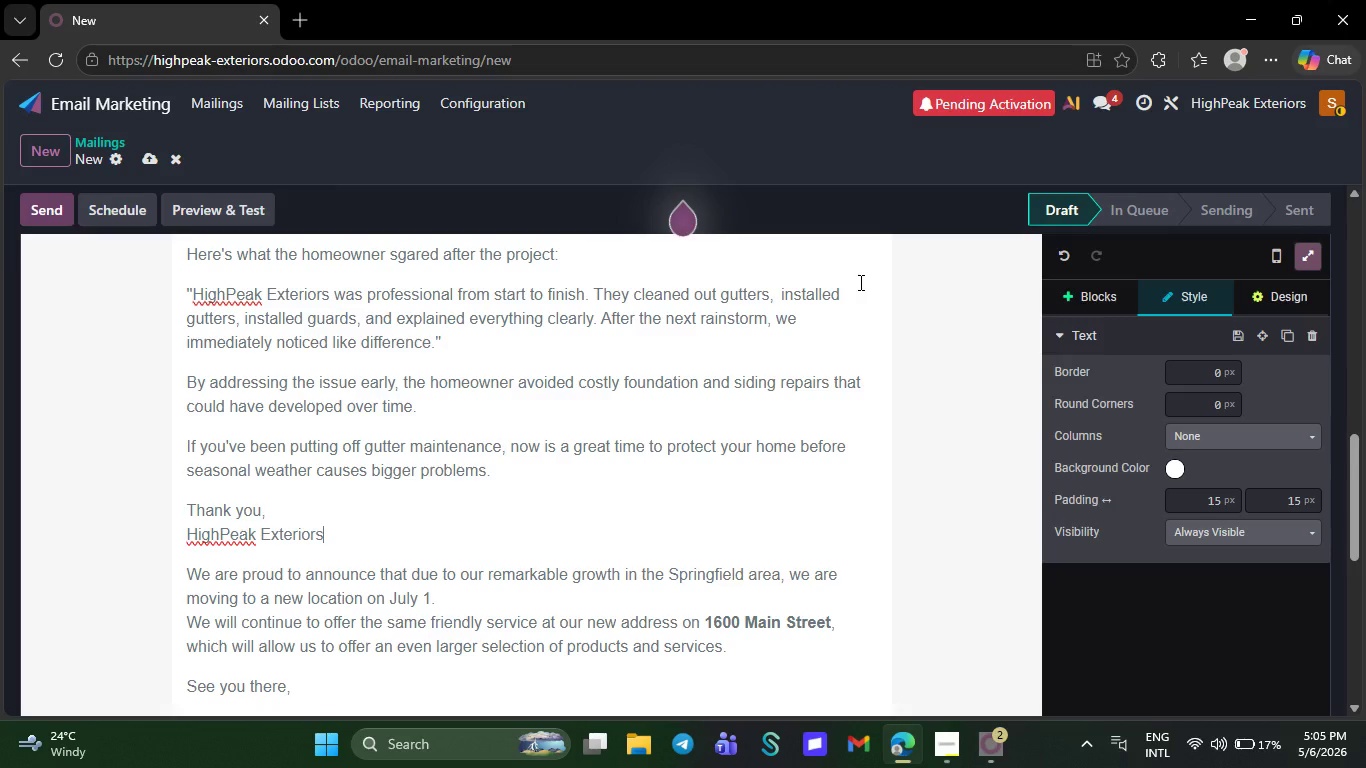 
key(Shift+Enter)
 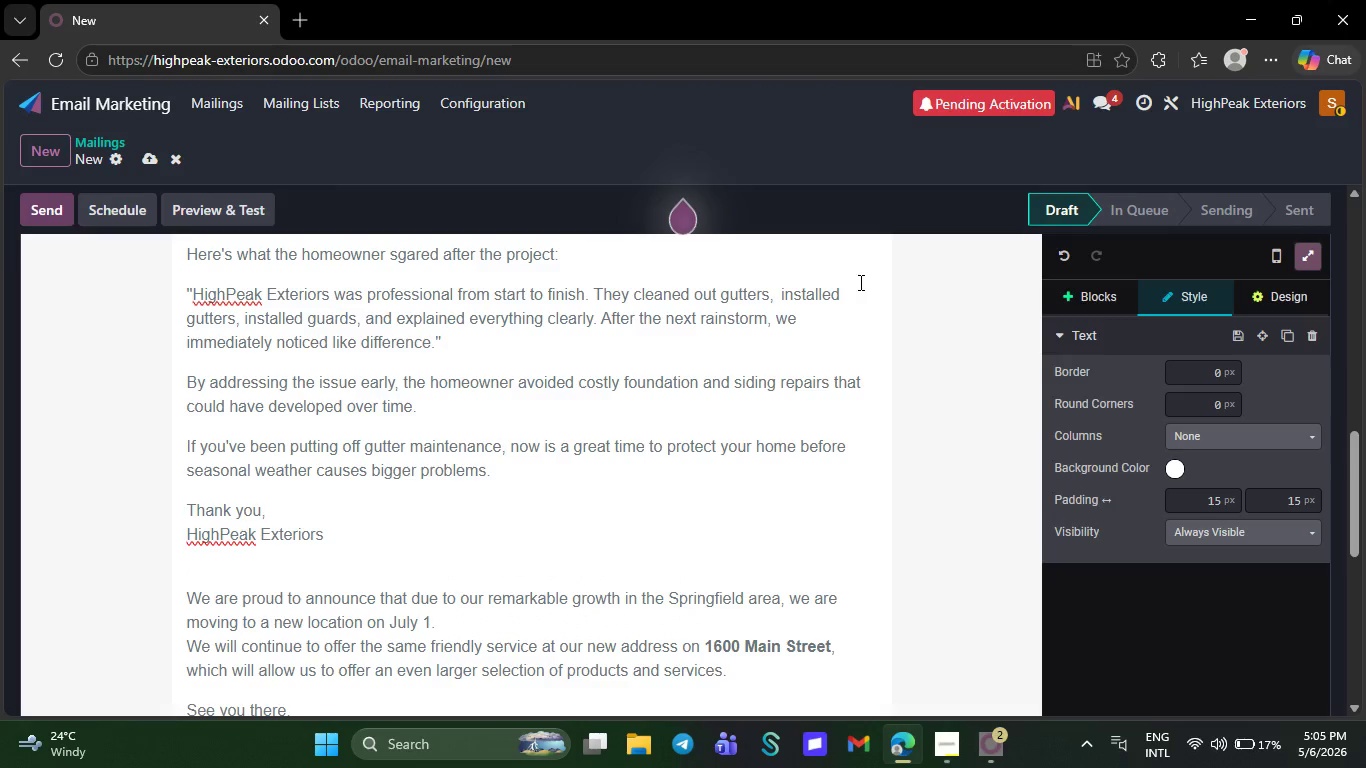 
type(Roofing & )
 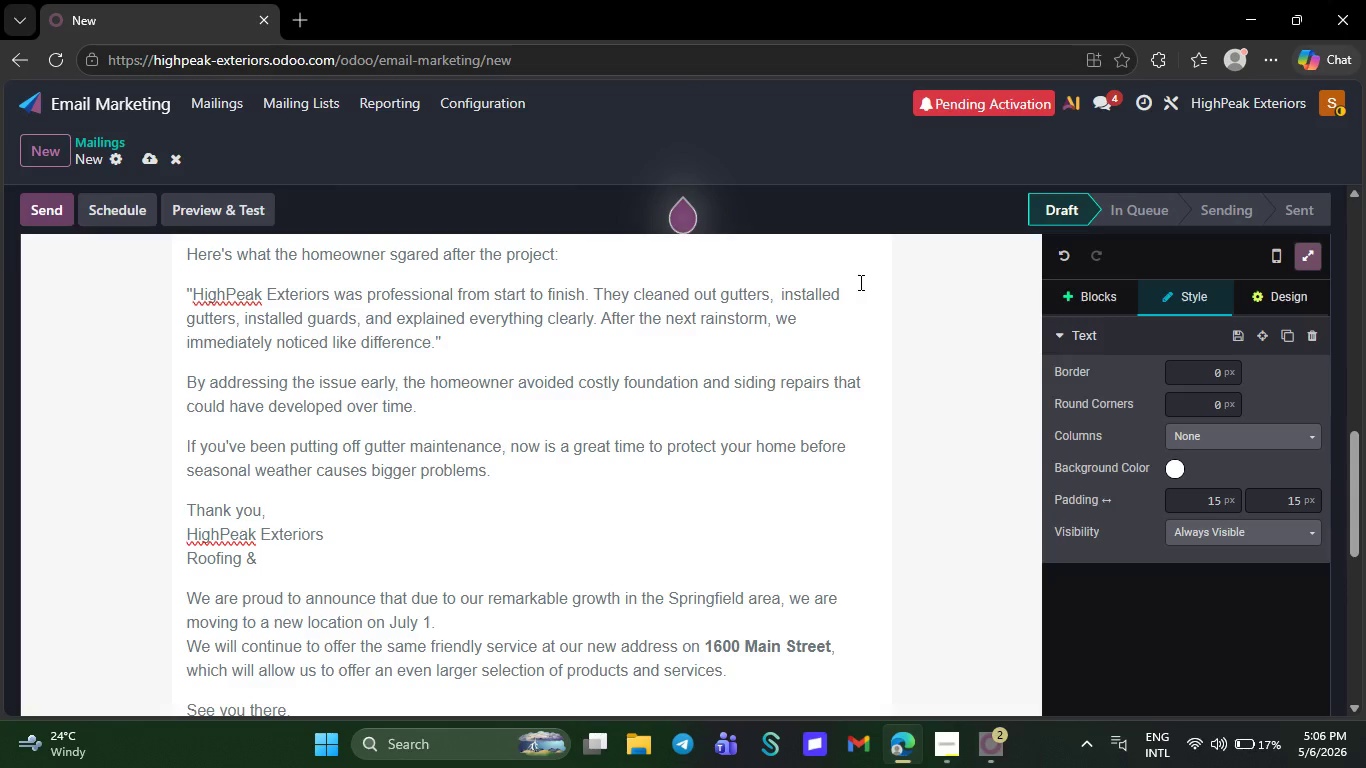 
type(Gutter specialist)
 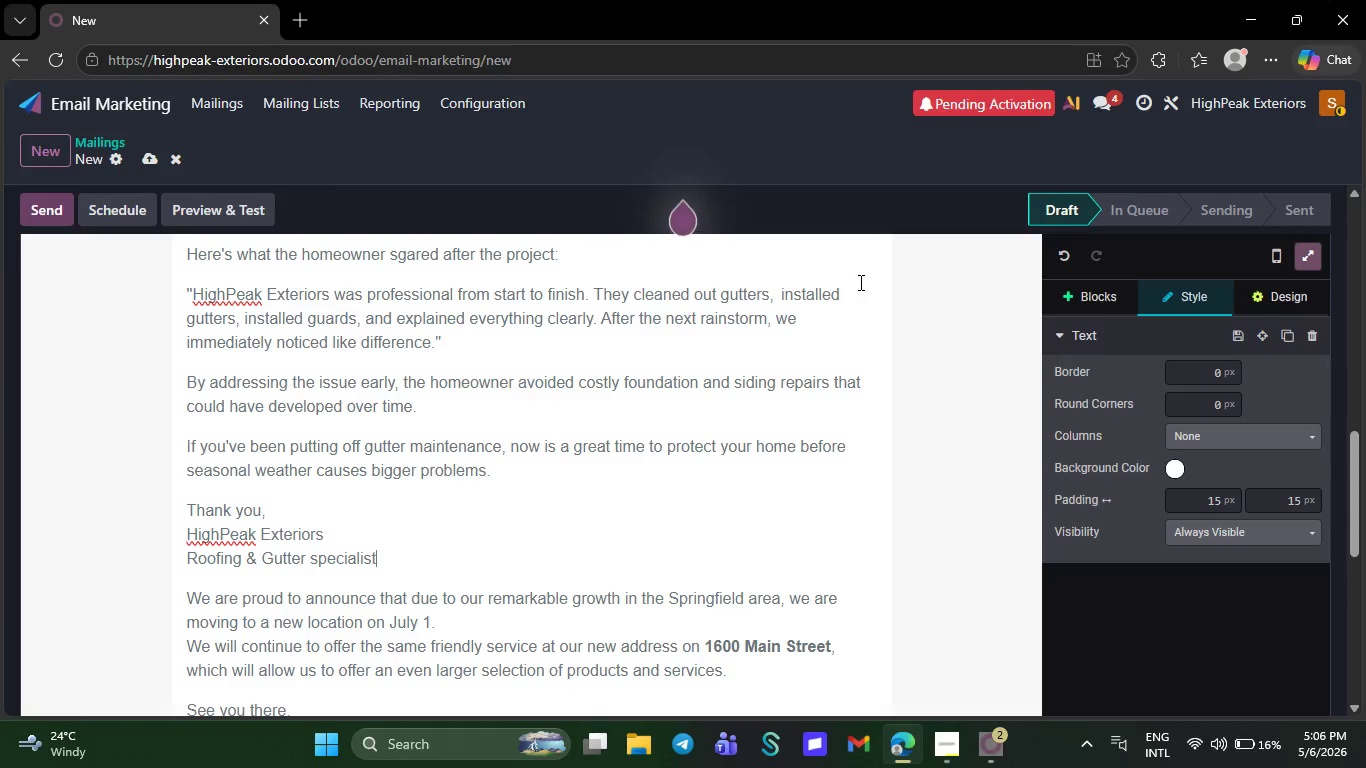 
key(S)
 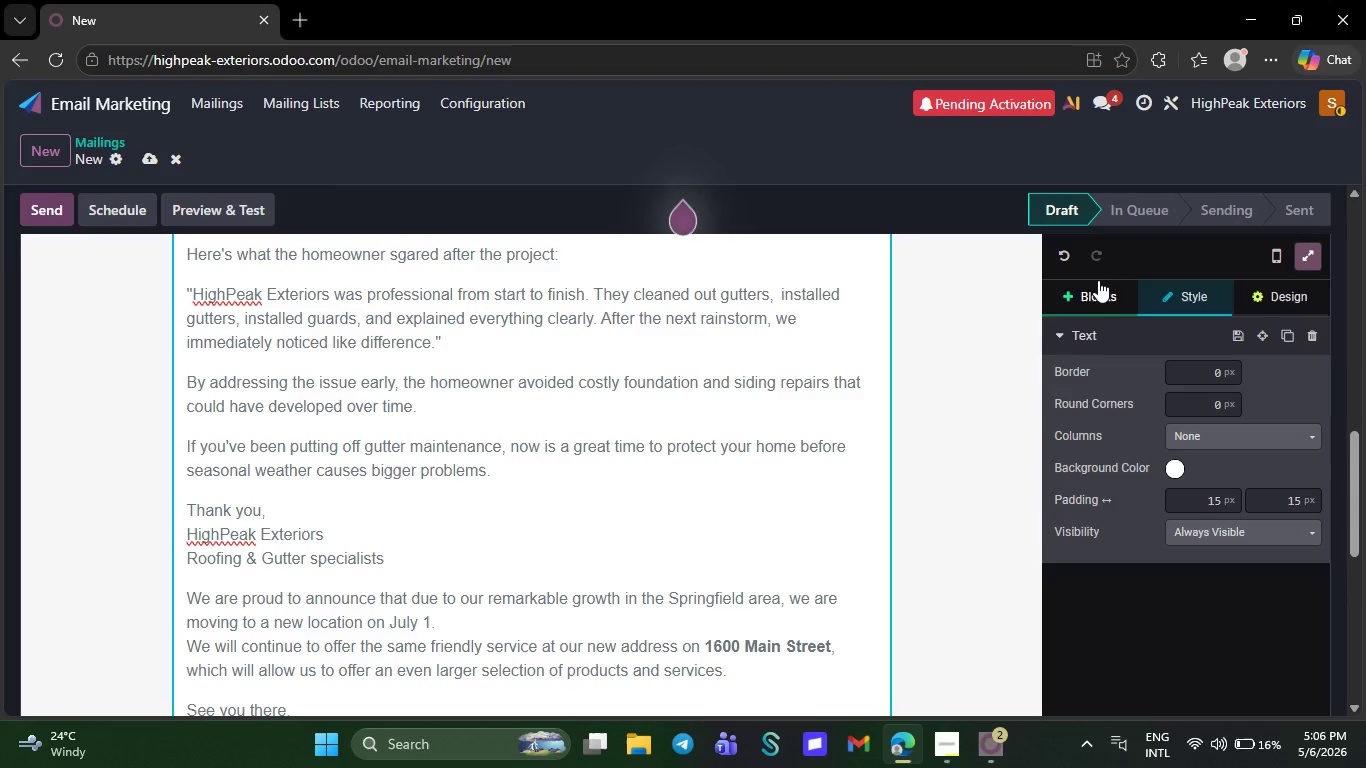 
left_click([1098, 280])
 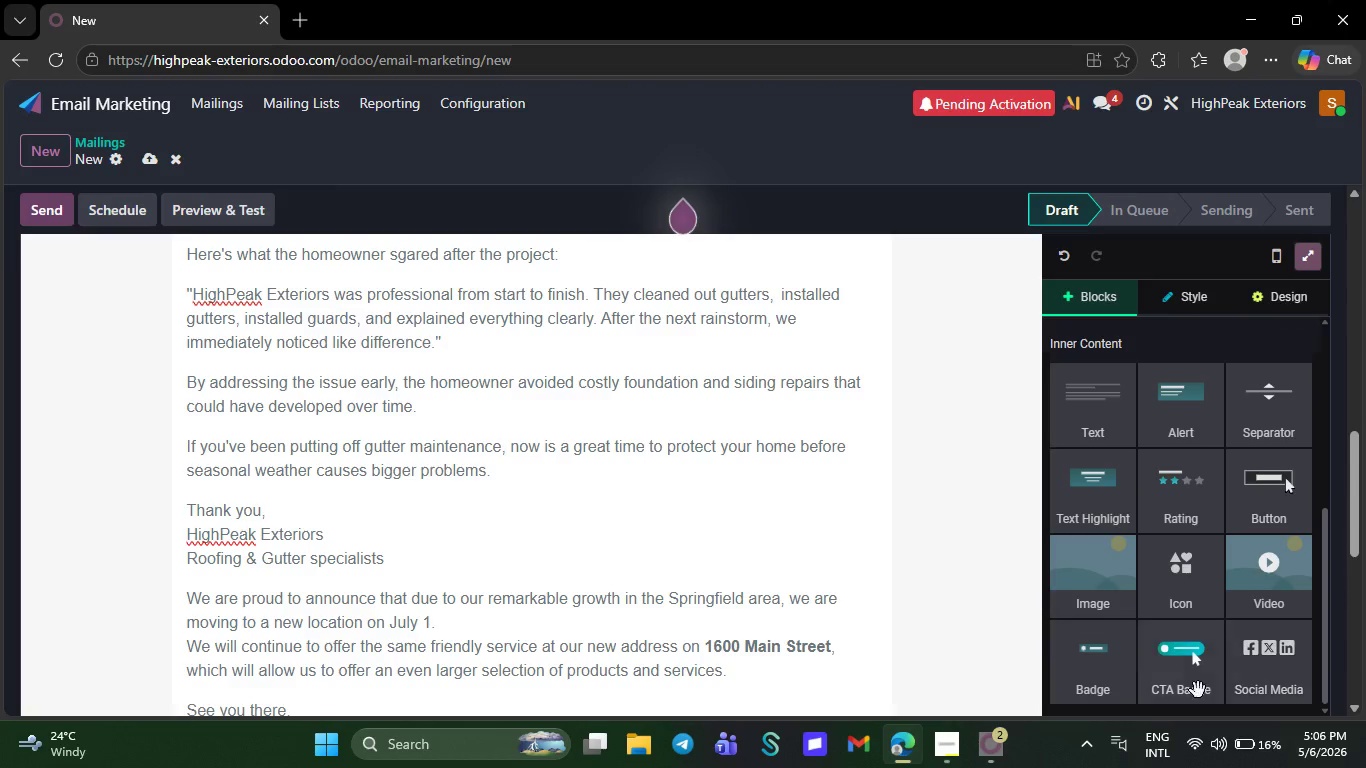 
left_click_drag(start_coordinate=[1198, 690], to_coordinate=[764, 527])
 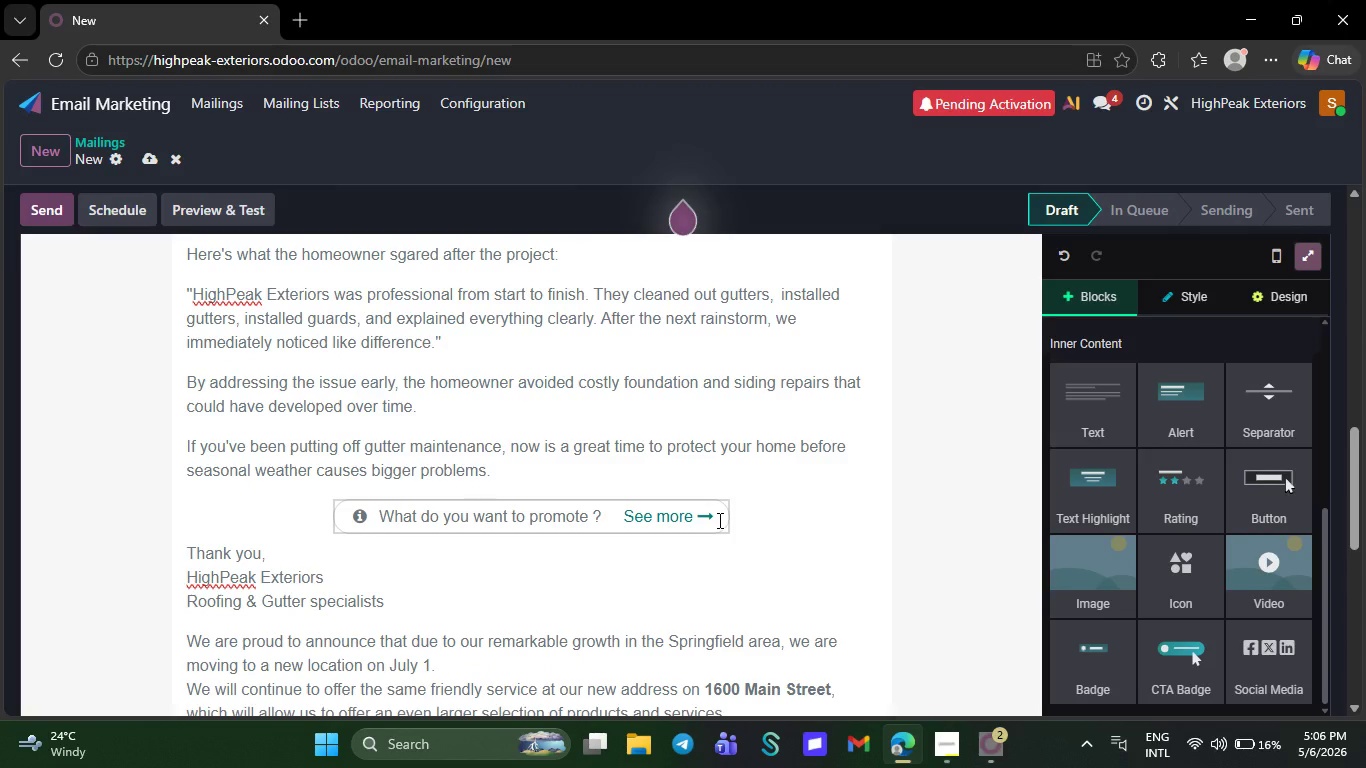 
left_click([693, 515])
 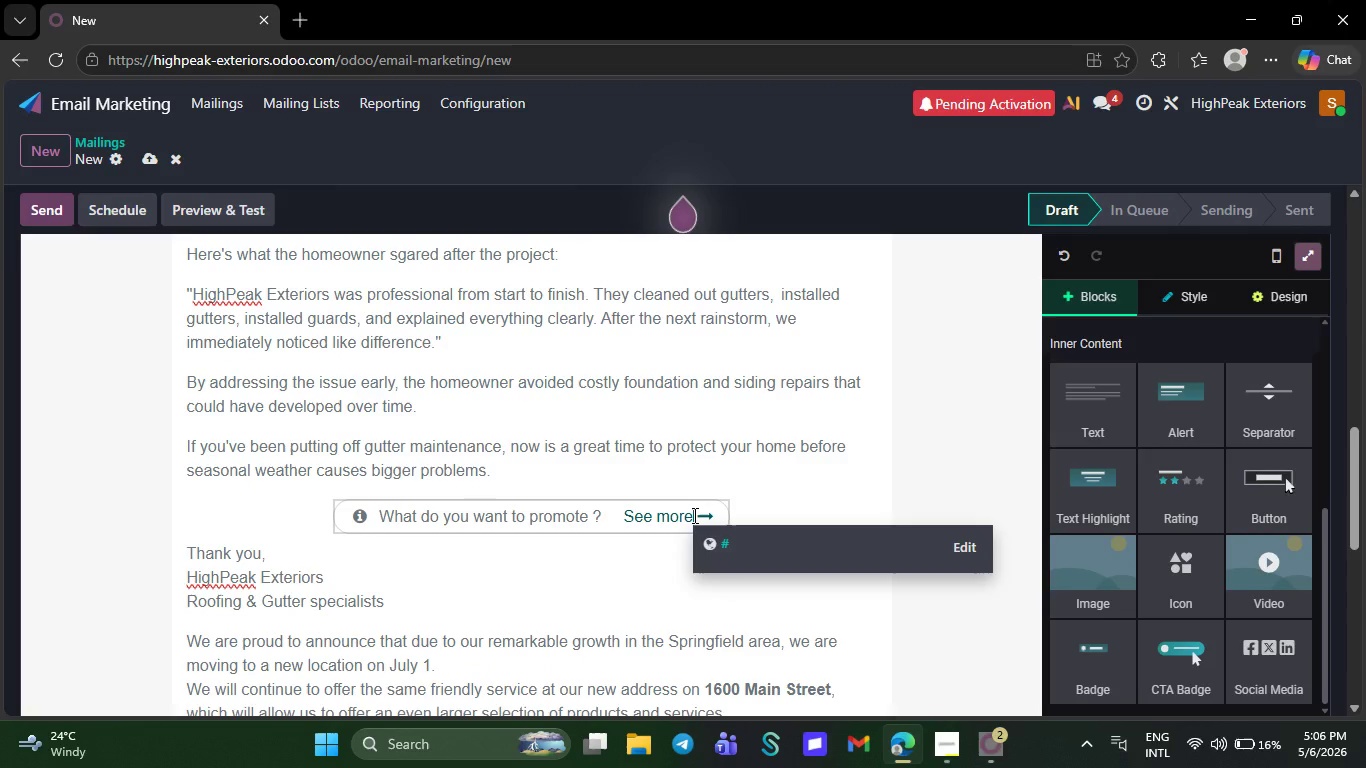 
key(Backspace)
 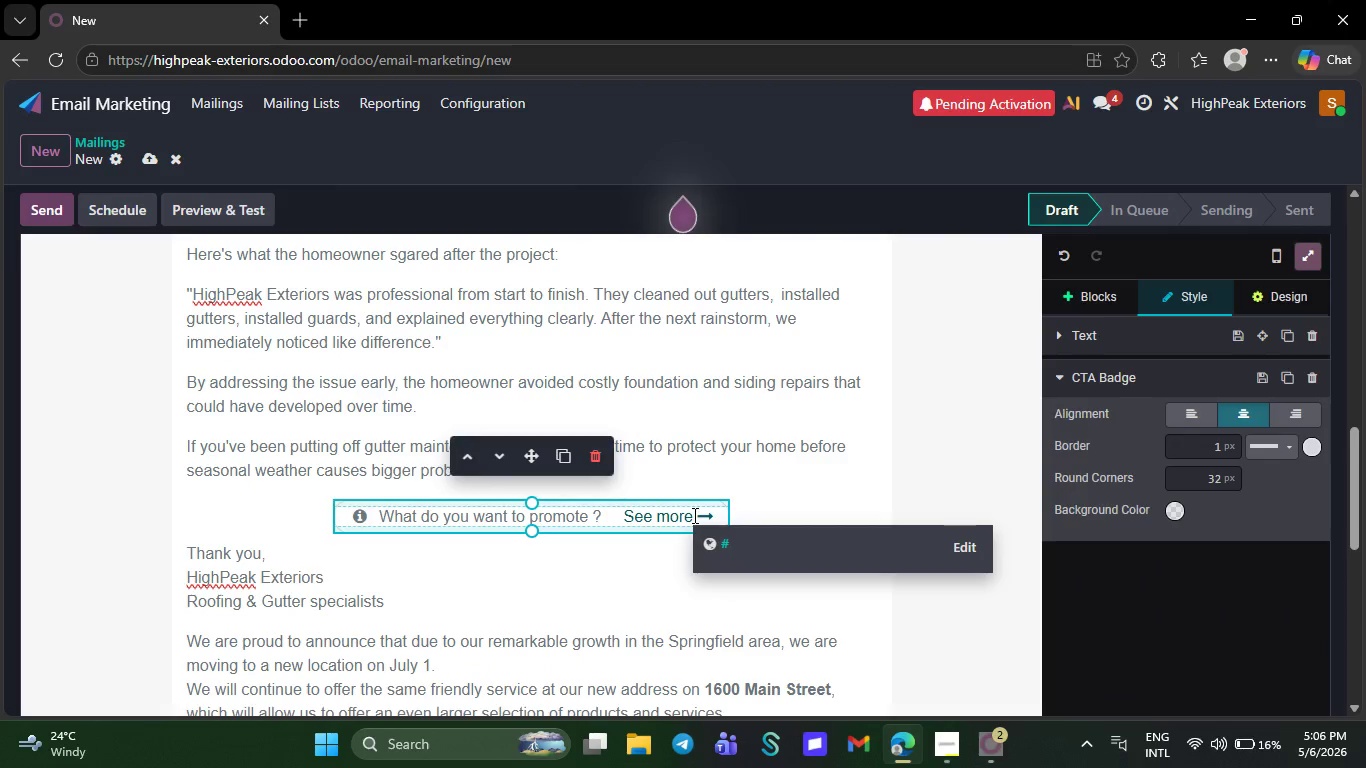 
key(Backspace)
 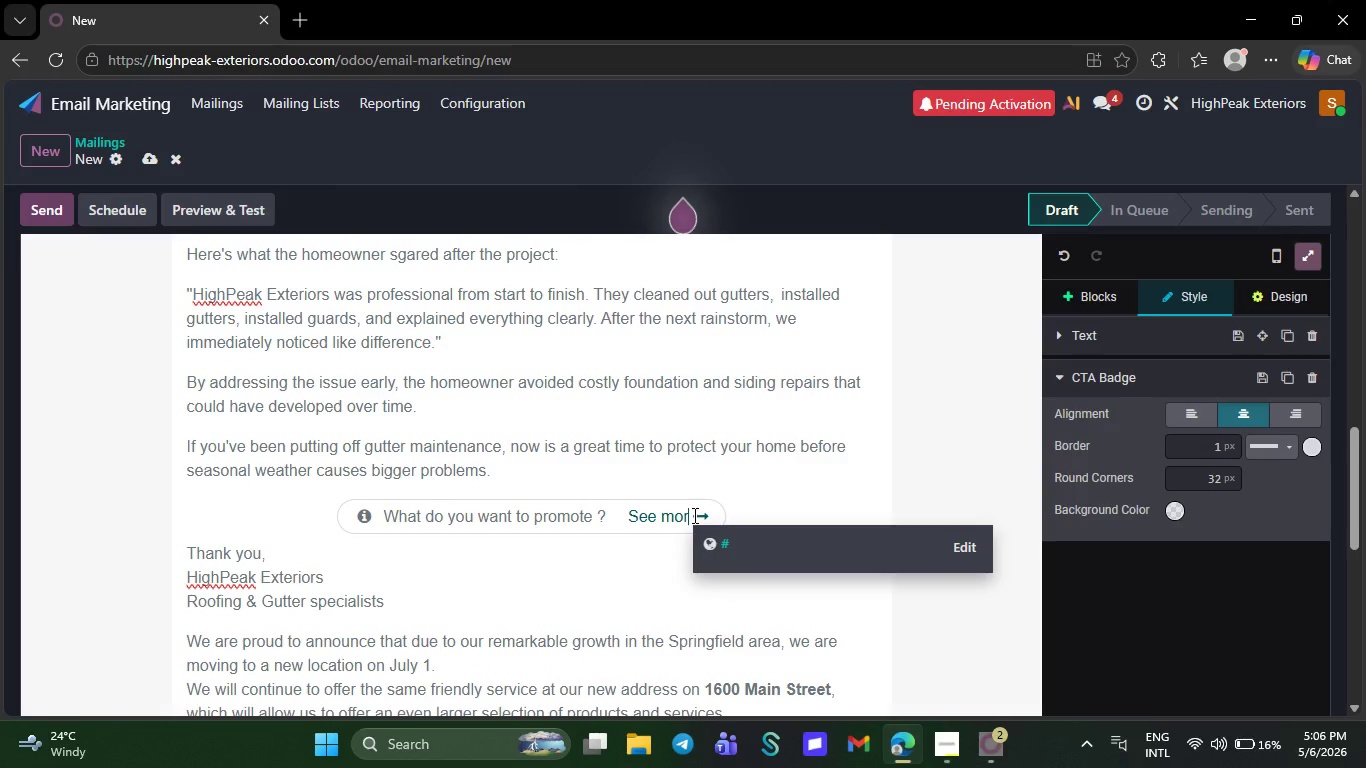 
key(Backspace)
 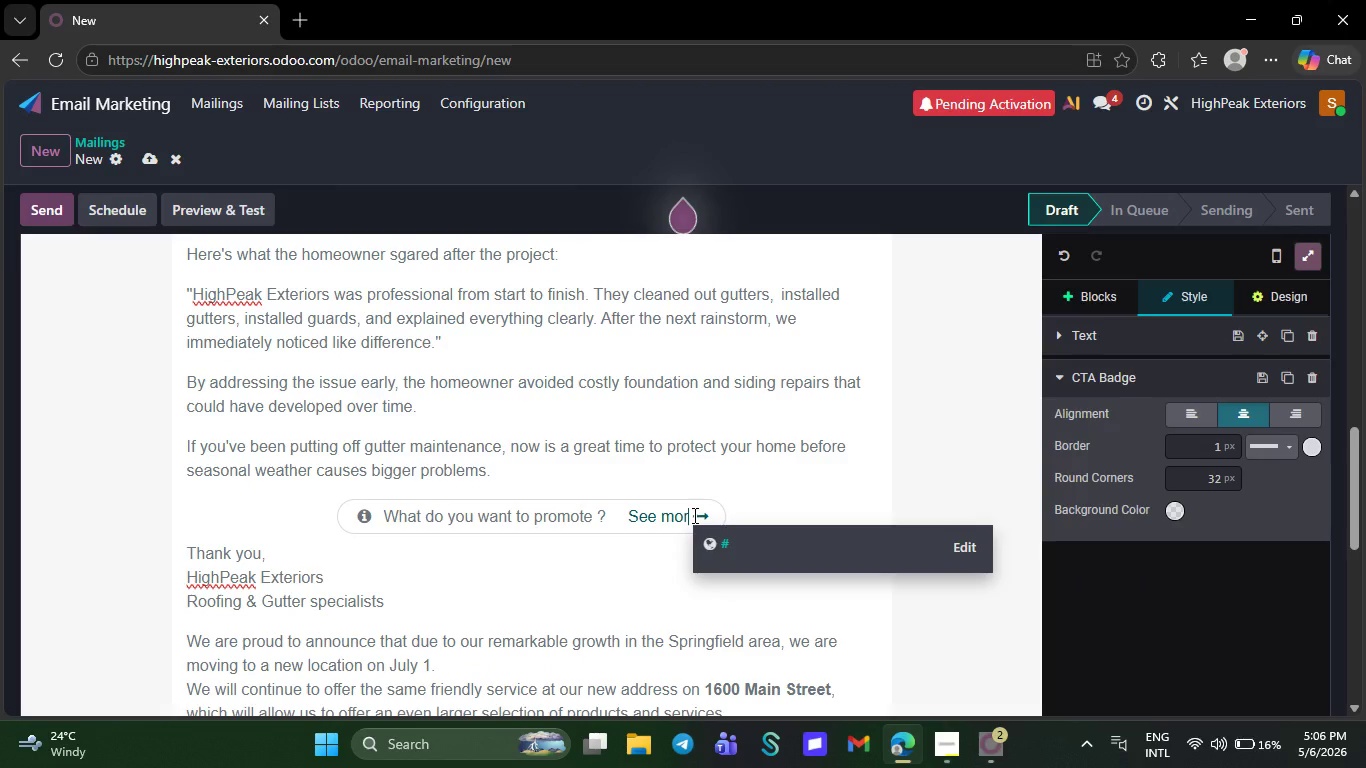 
key(Backspace)
 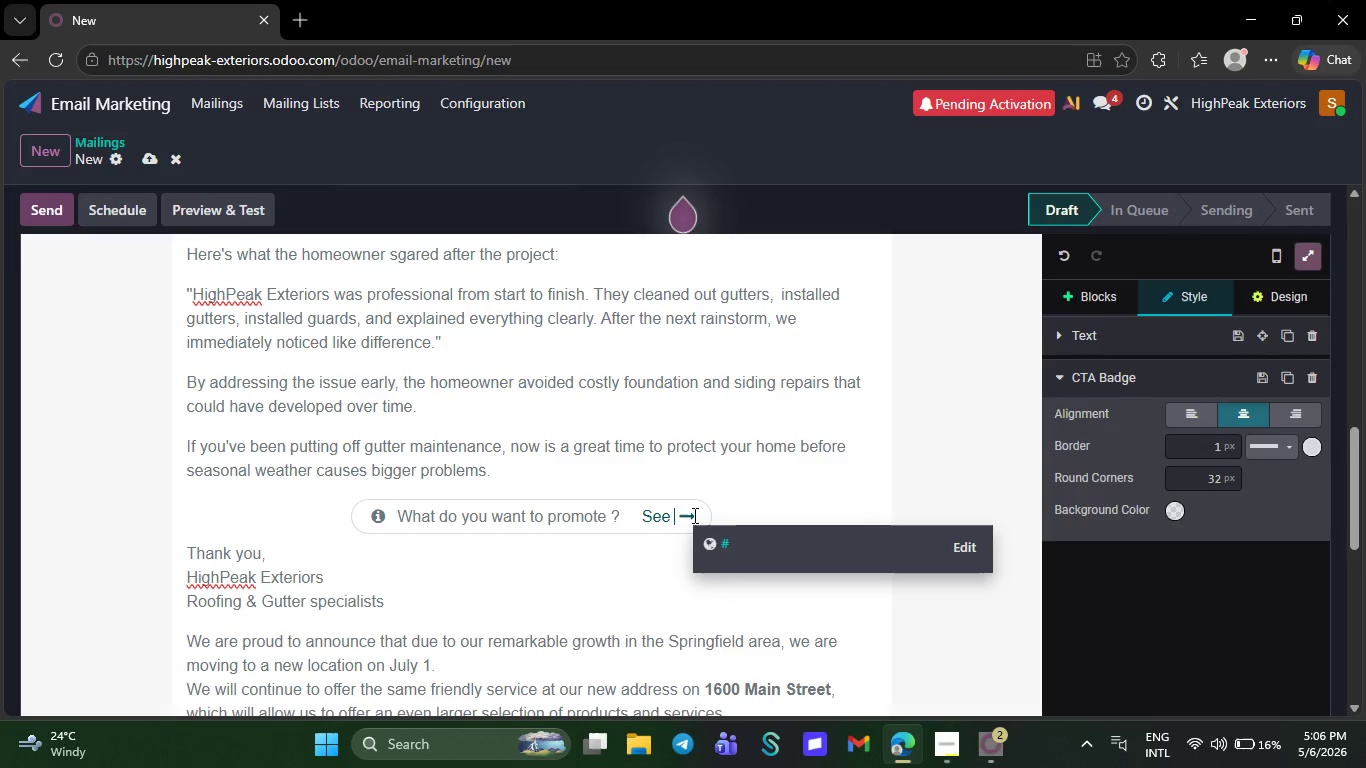 
key(Backspace)
 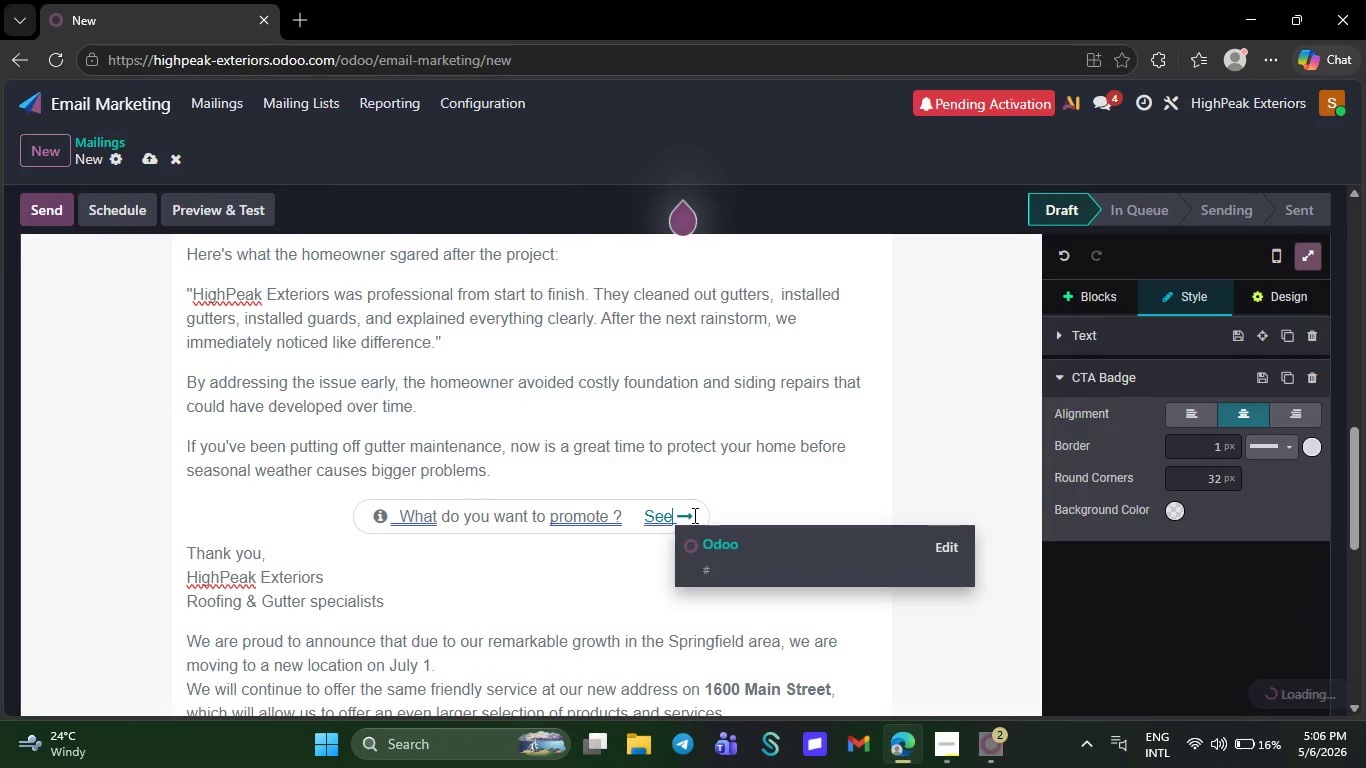 
key(Backspace)
 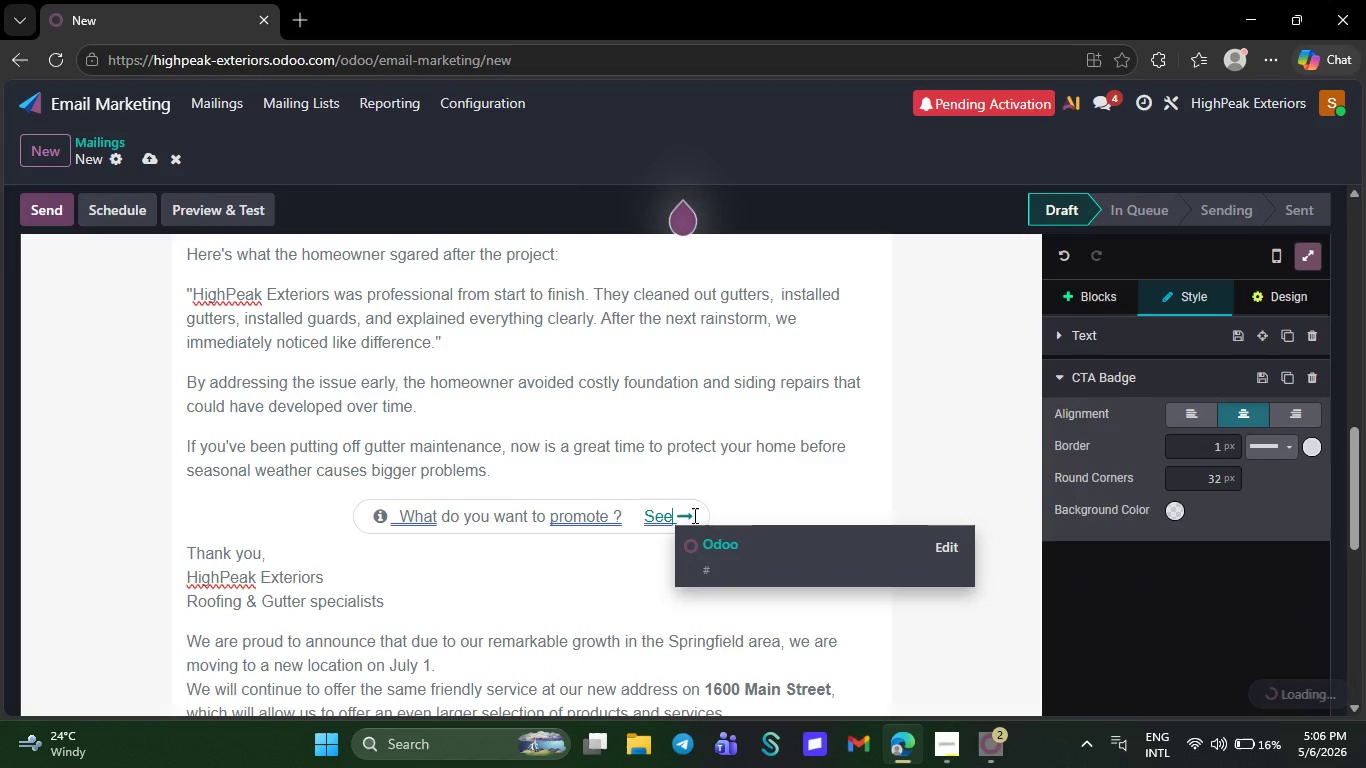 
key(Backspace)
 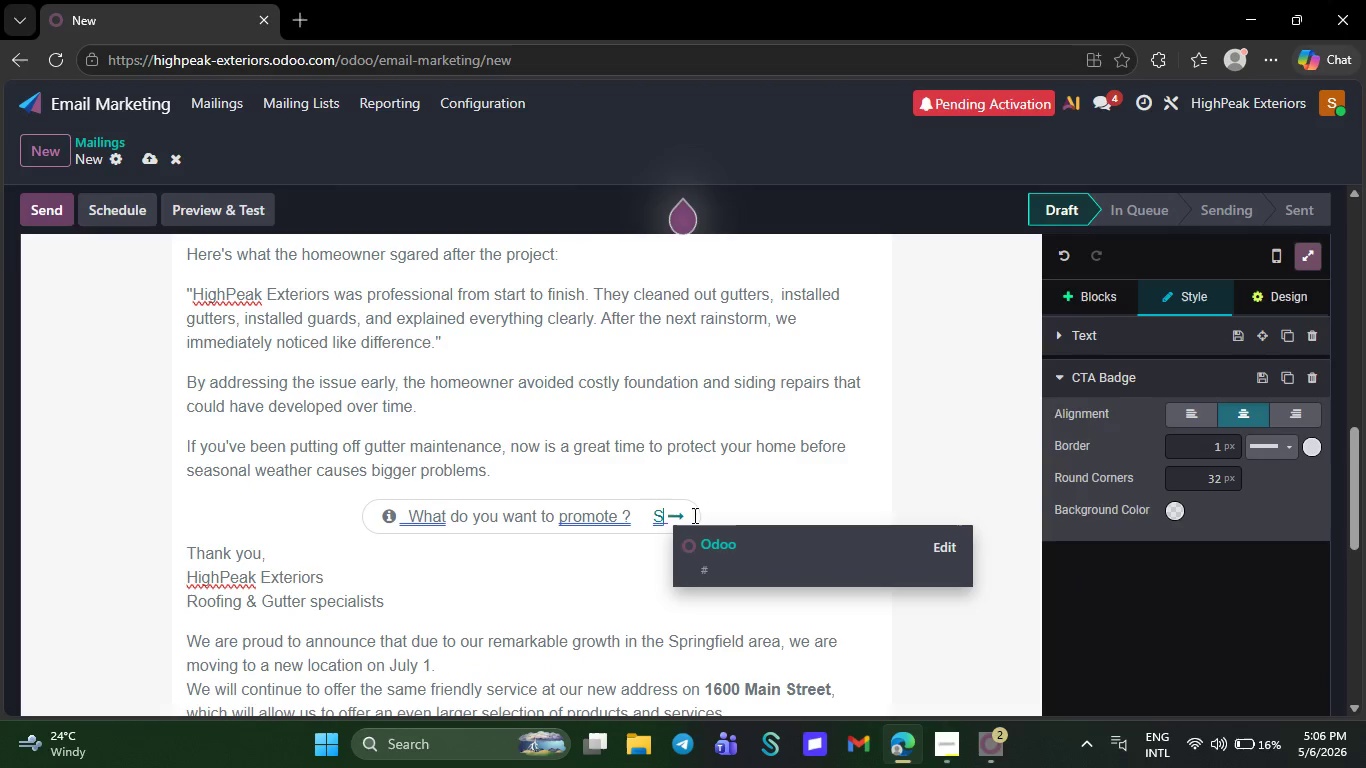 
key(Backspace)
 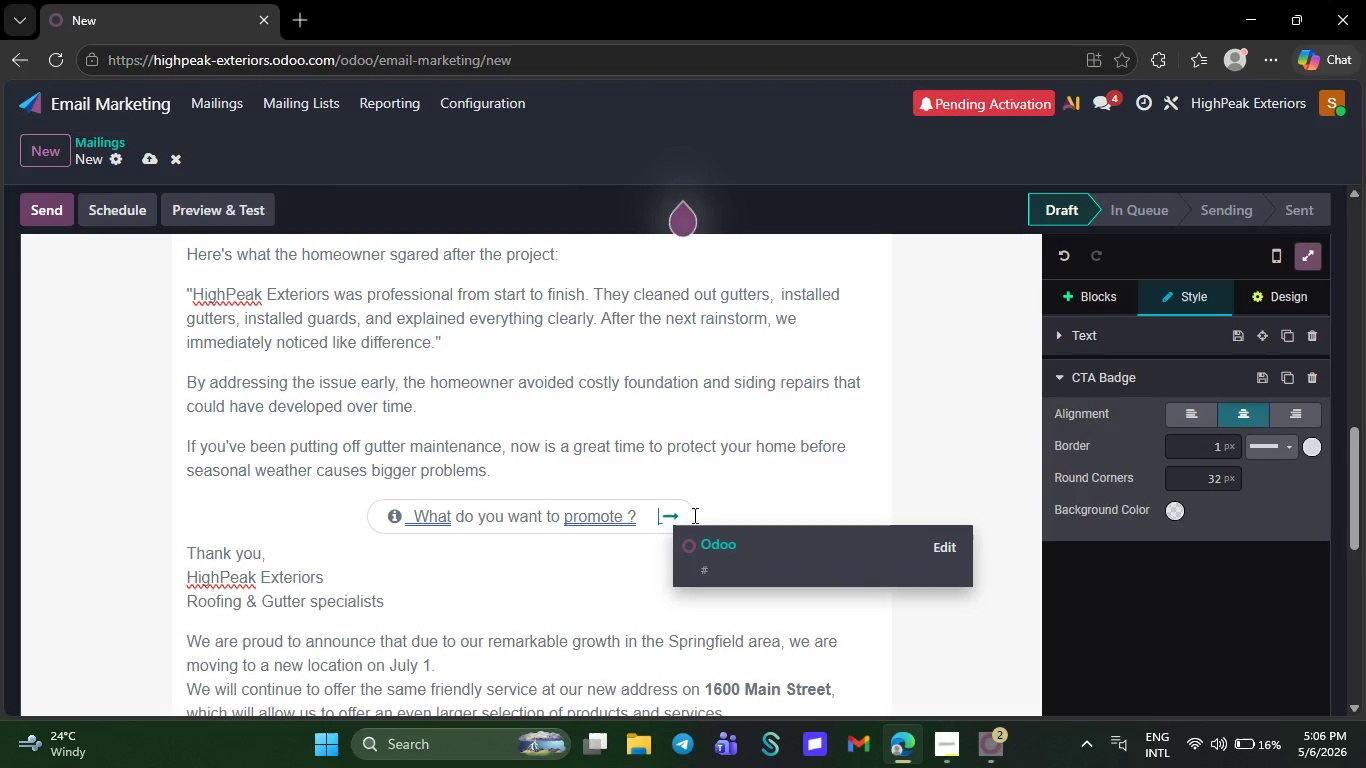 
key(Backspace)
 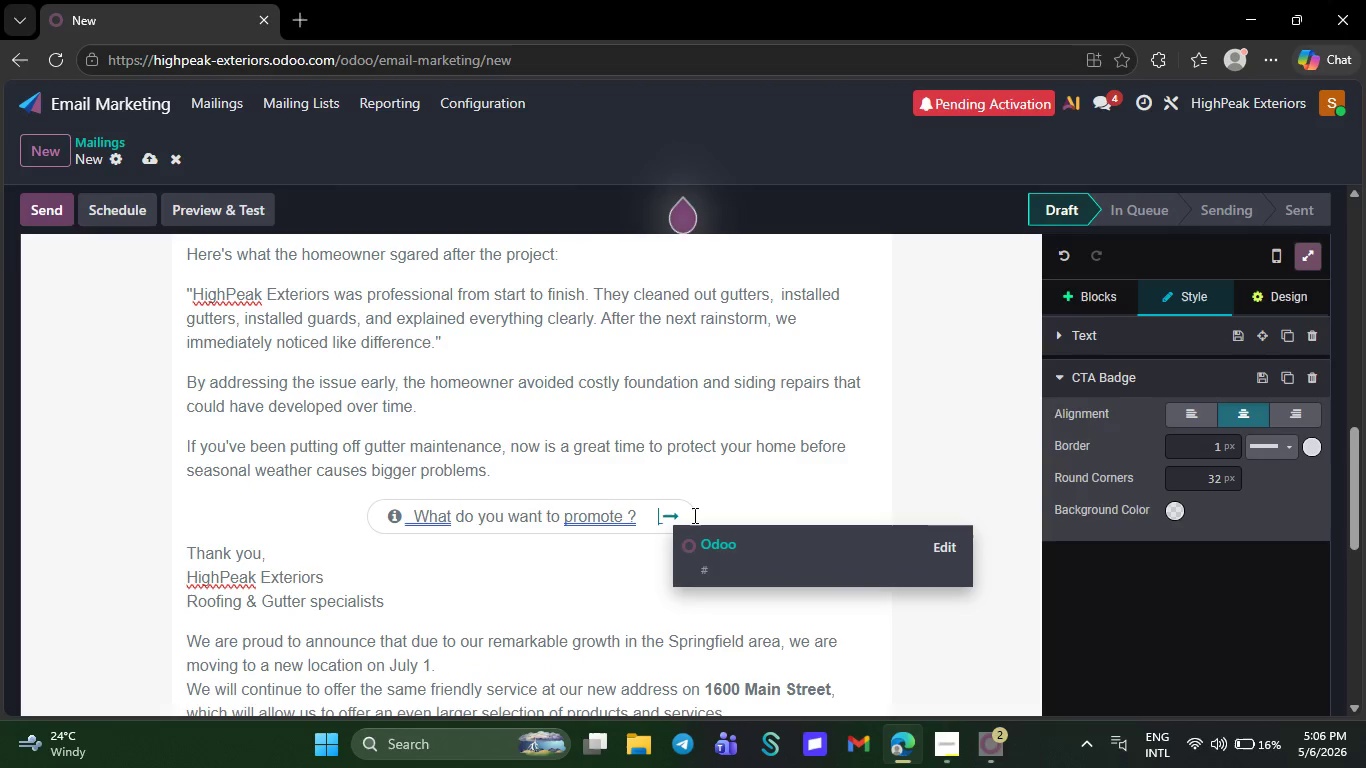 
key(Backspace)
 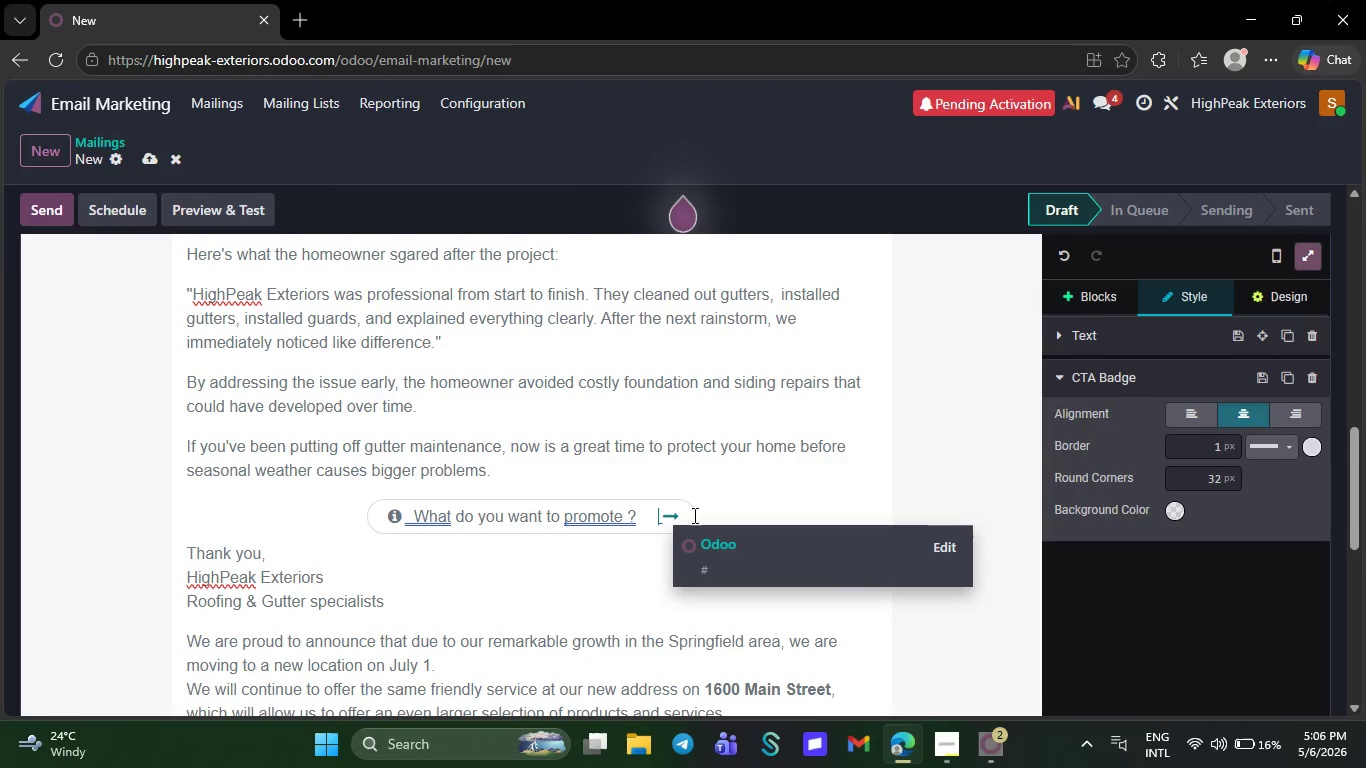 
key(Backspace)
 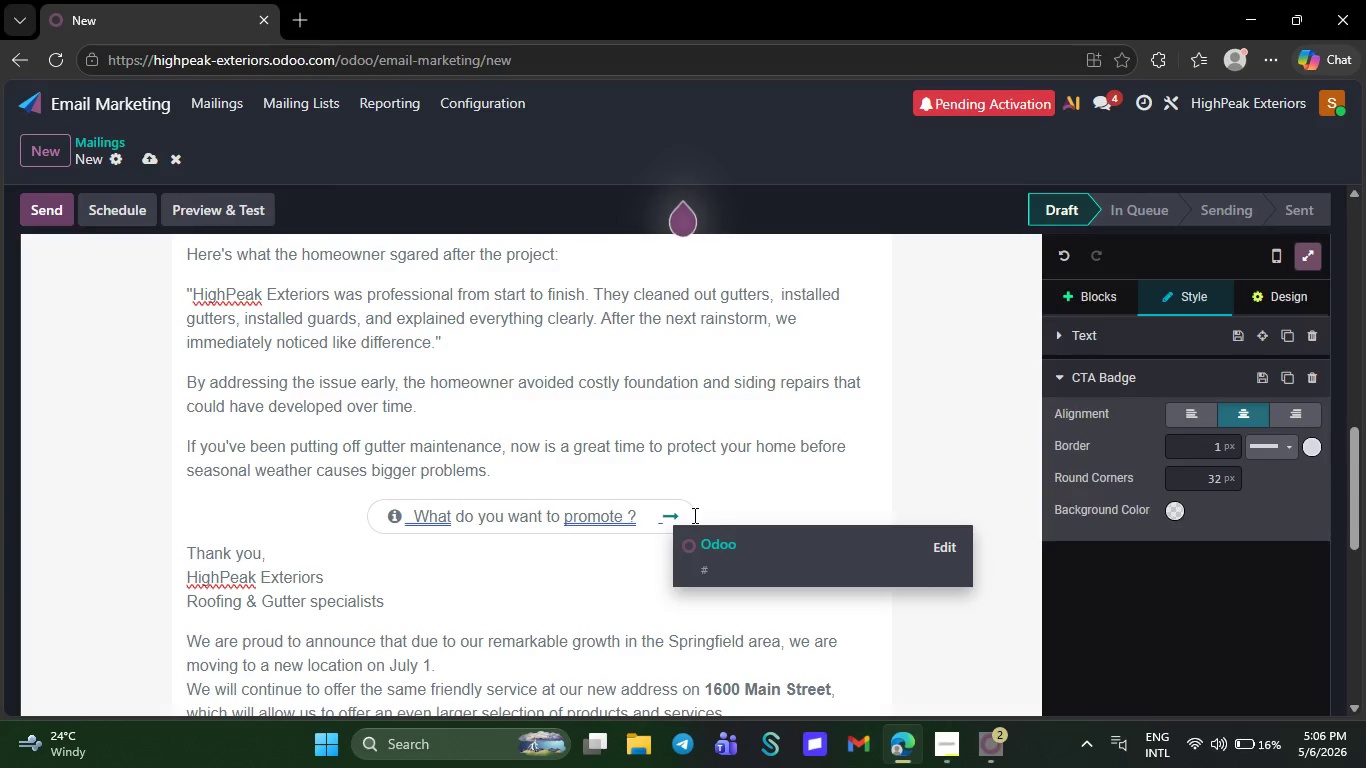 
key(Backspace)
 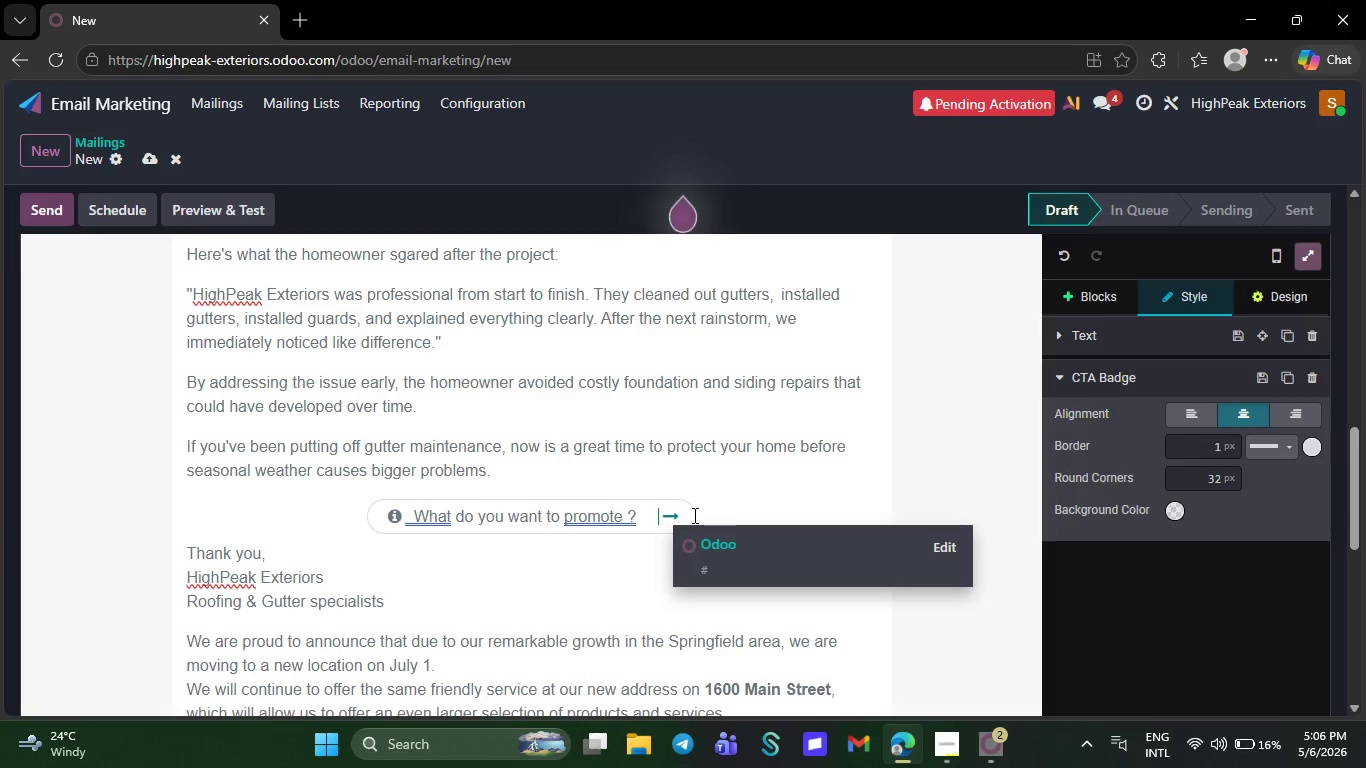 
key(Backspace)
 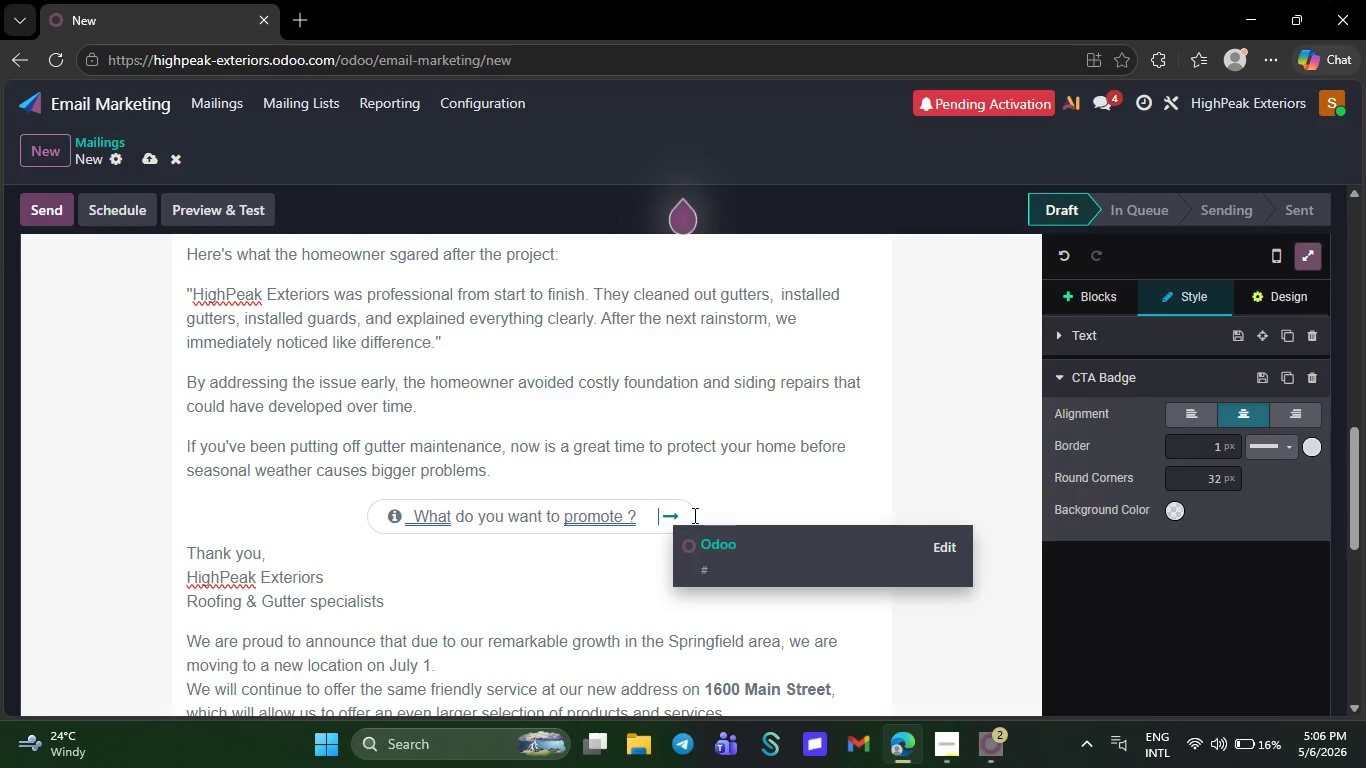 
wait(12.0)
 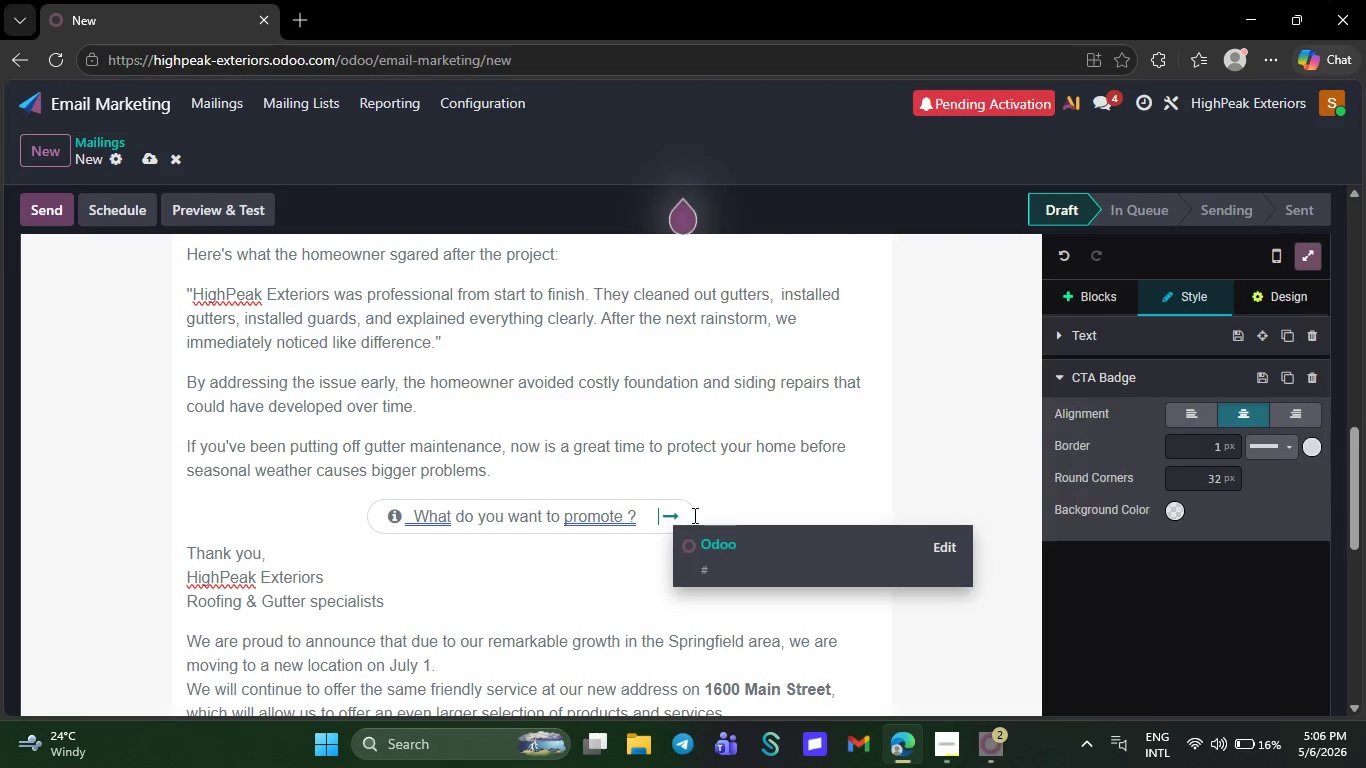 
key(Backspace)
 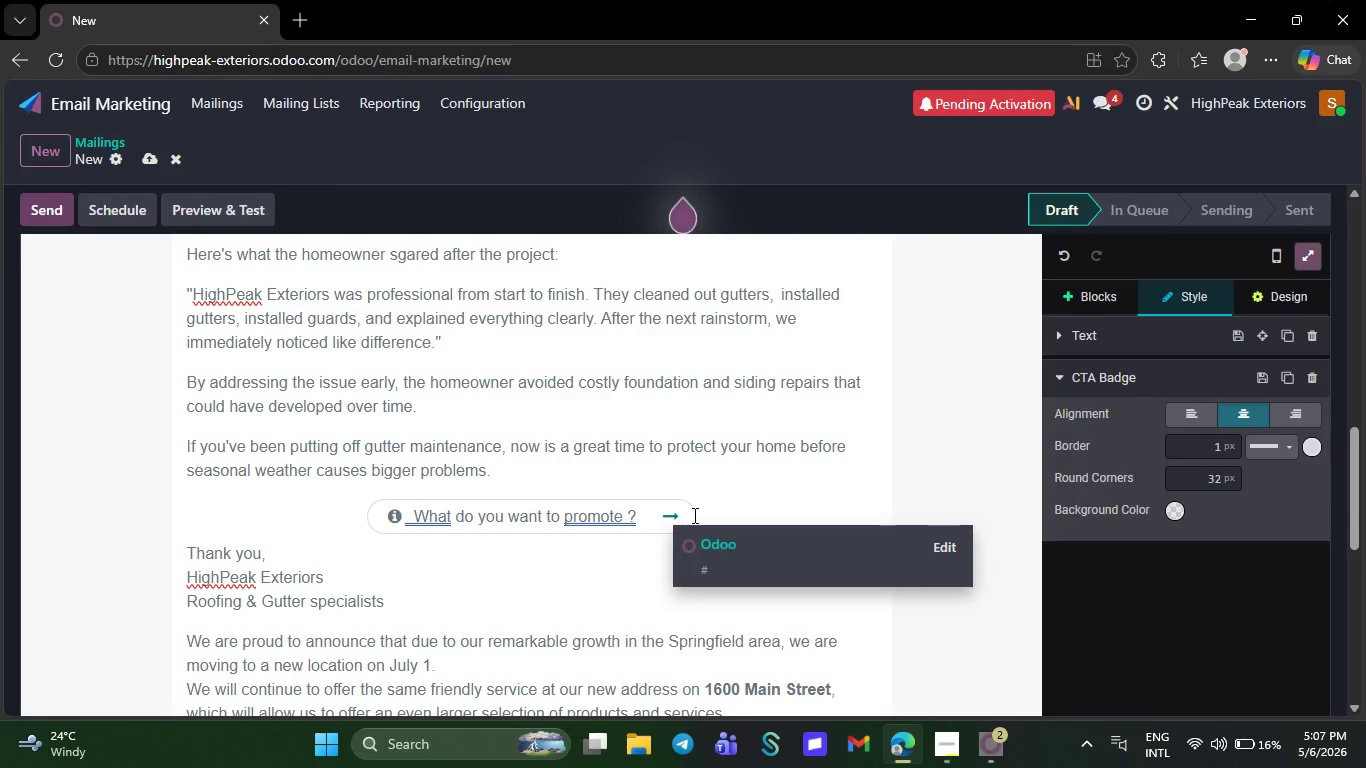 
key(Backspace)
 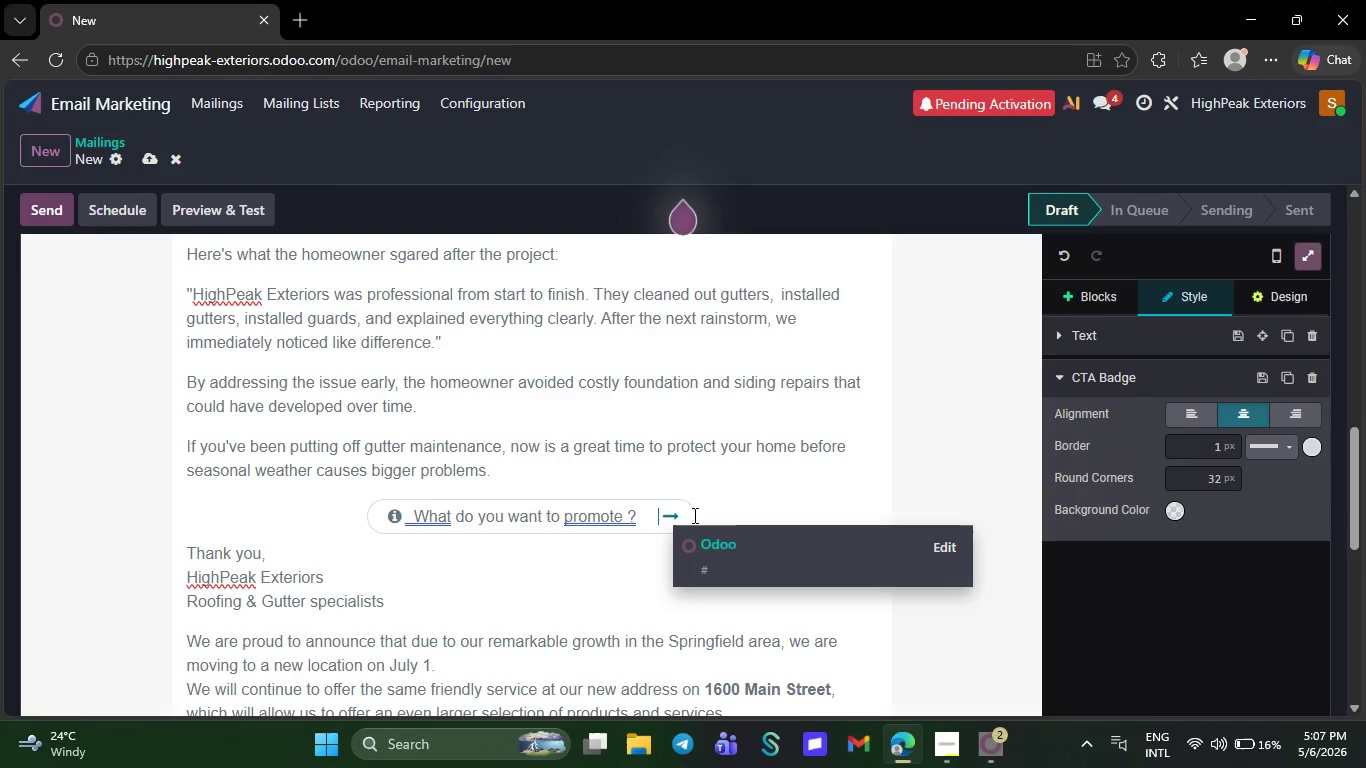 
key(ArrowLeft)
 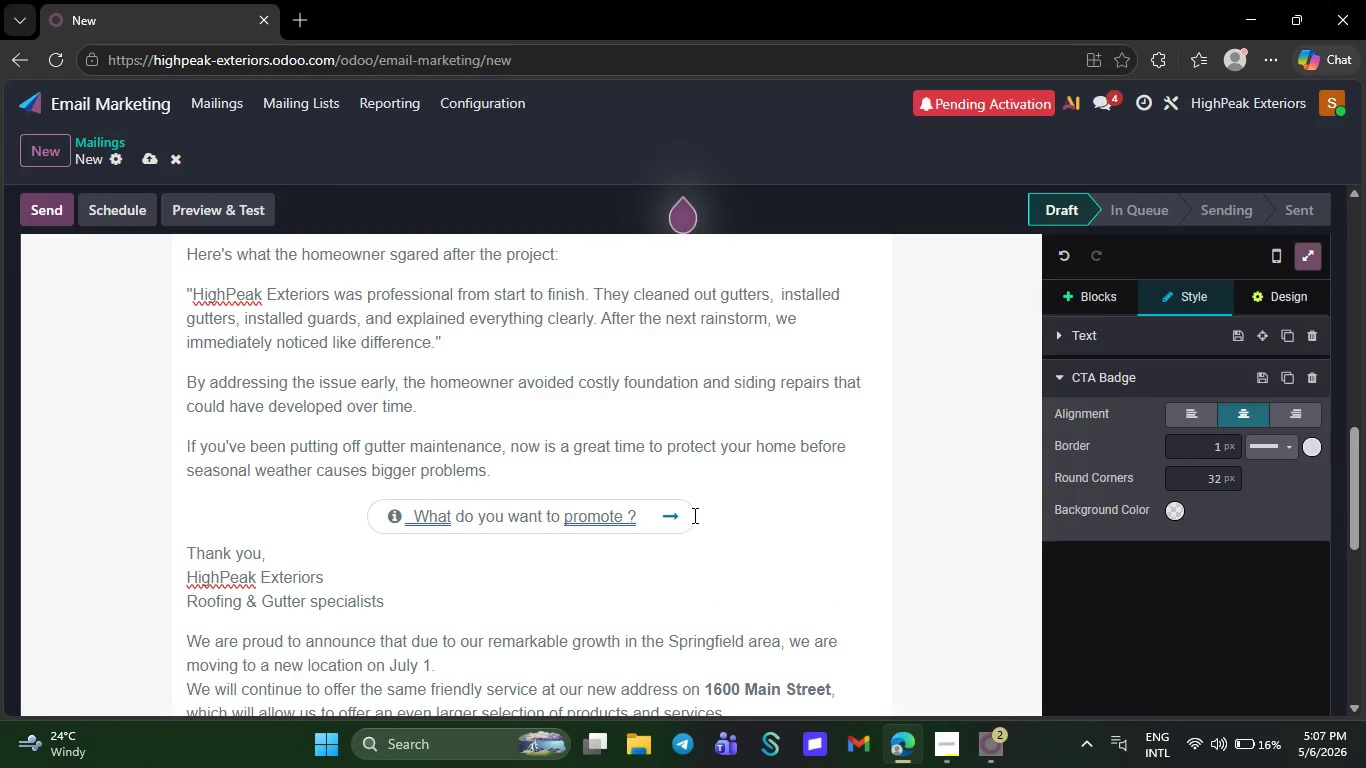 
key(Backspace)
 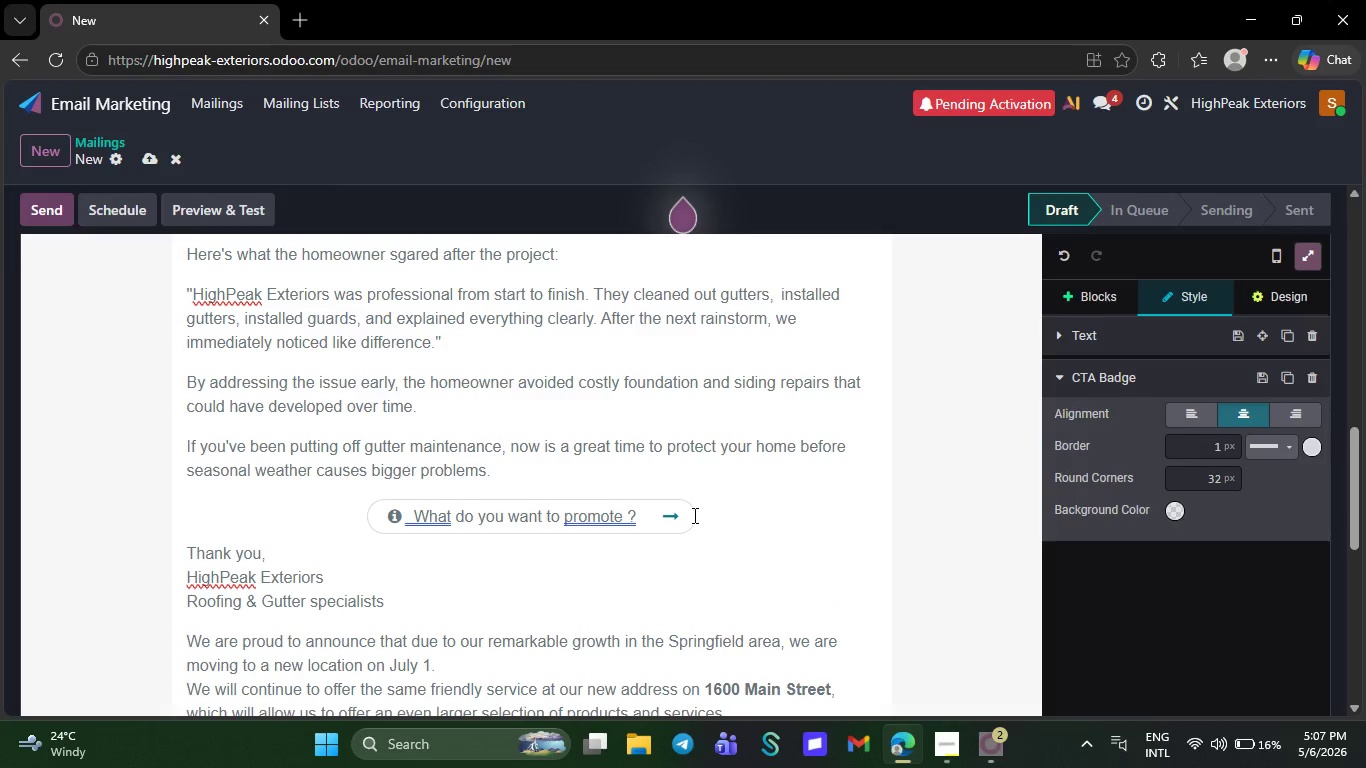 
key(Backspace)
 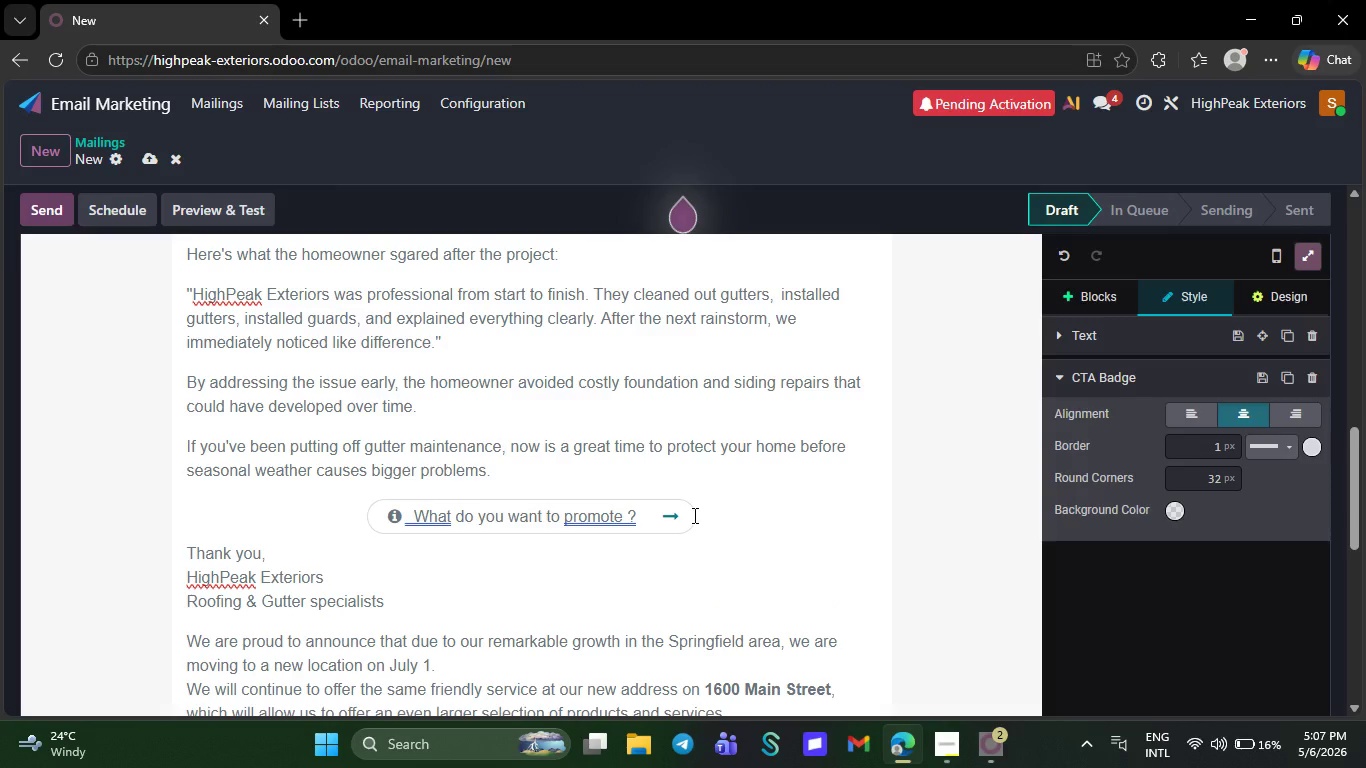 
hold_key(key=Backspace, duration=0.31)
 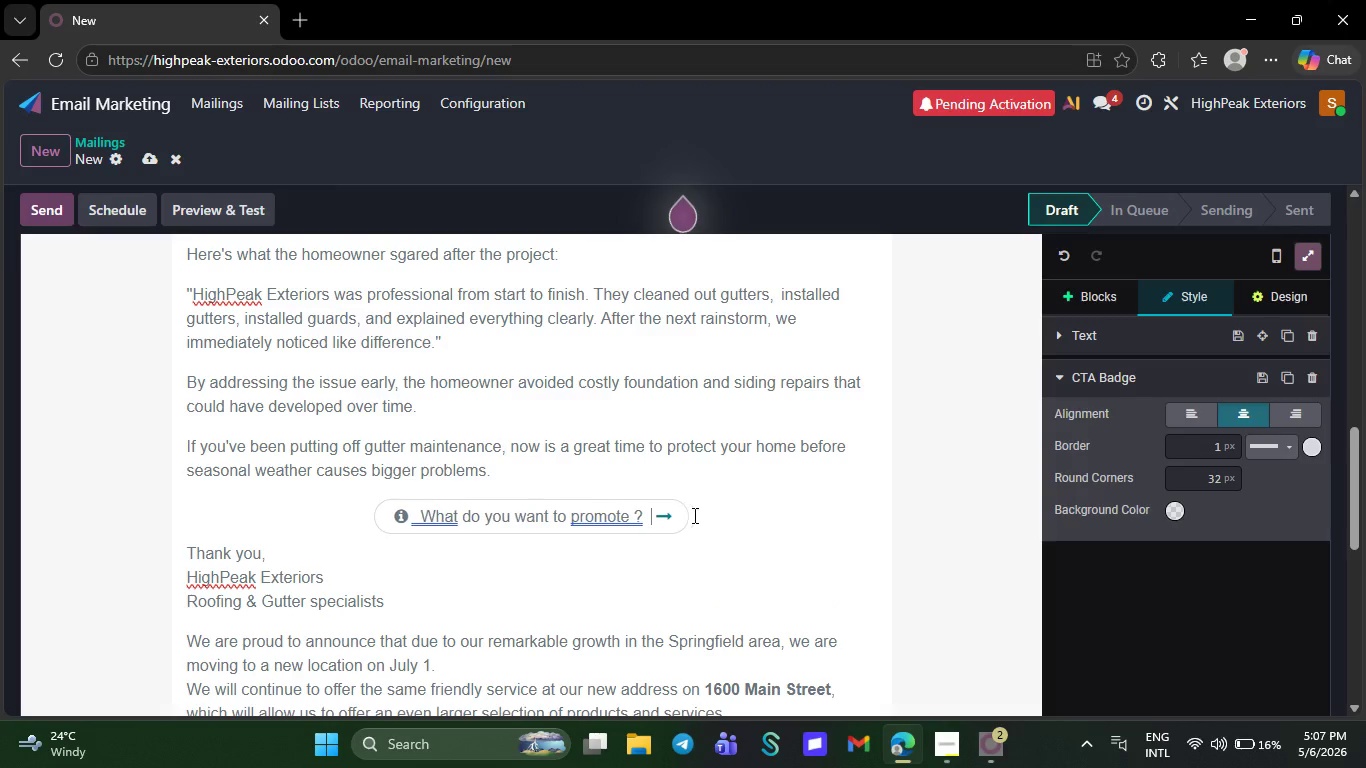 
key(Backspace)
 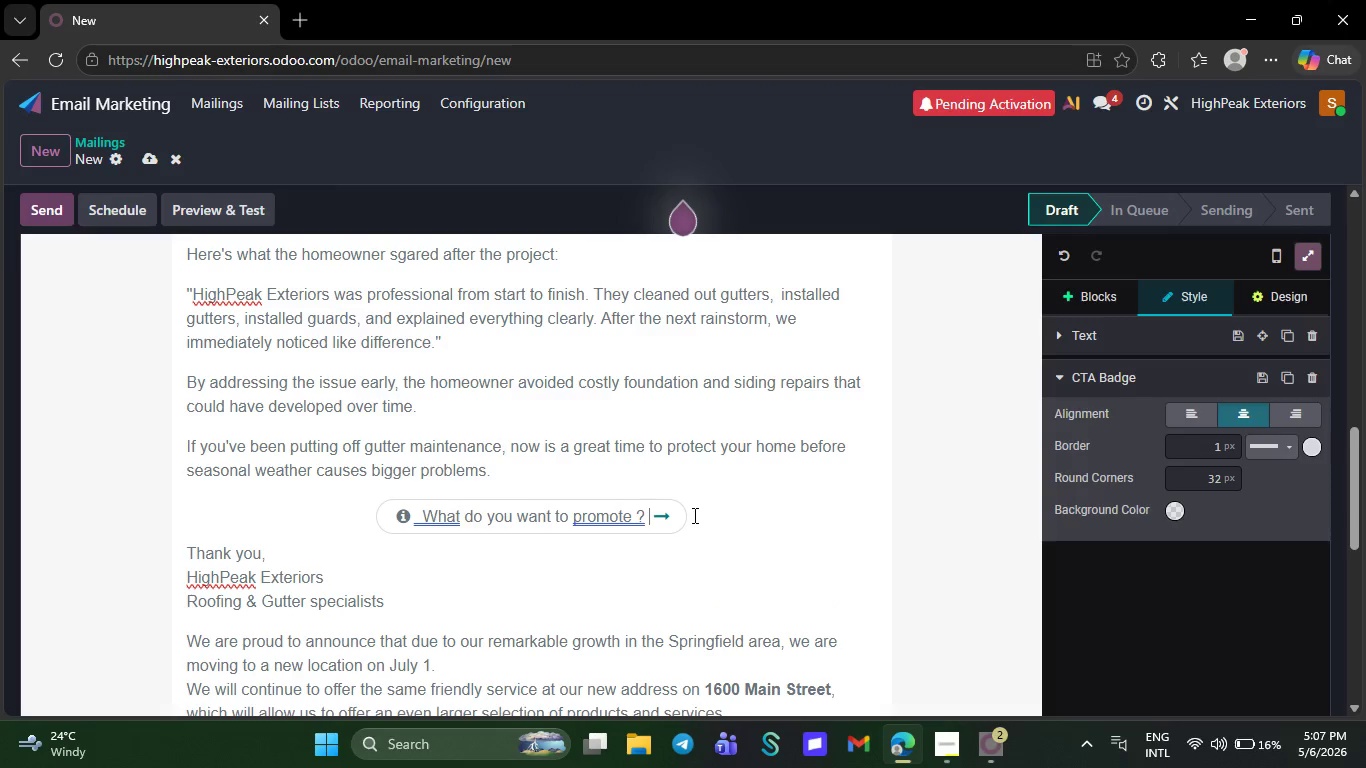 
key(Backspace)
 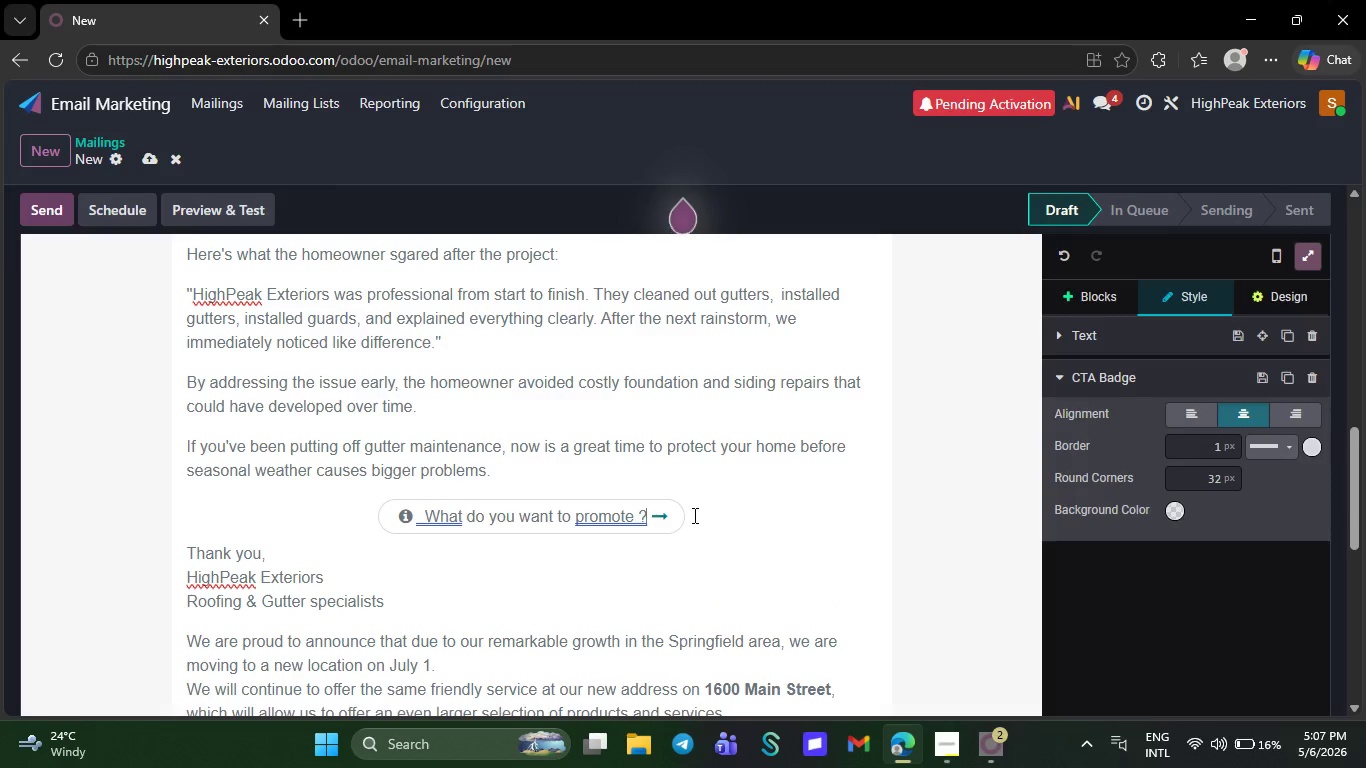 
key(Backspace)
 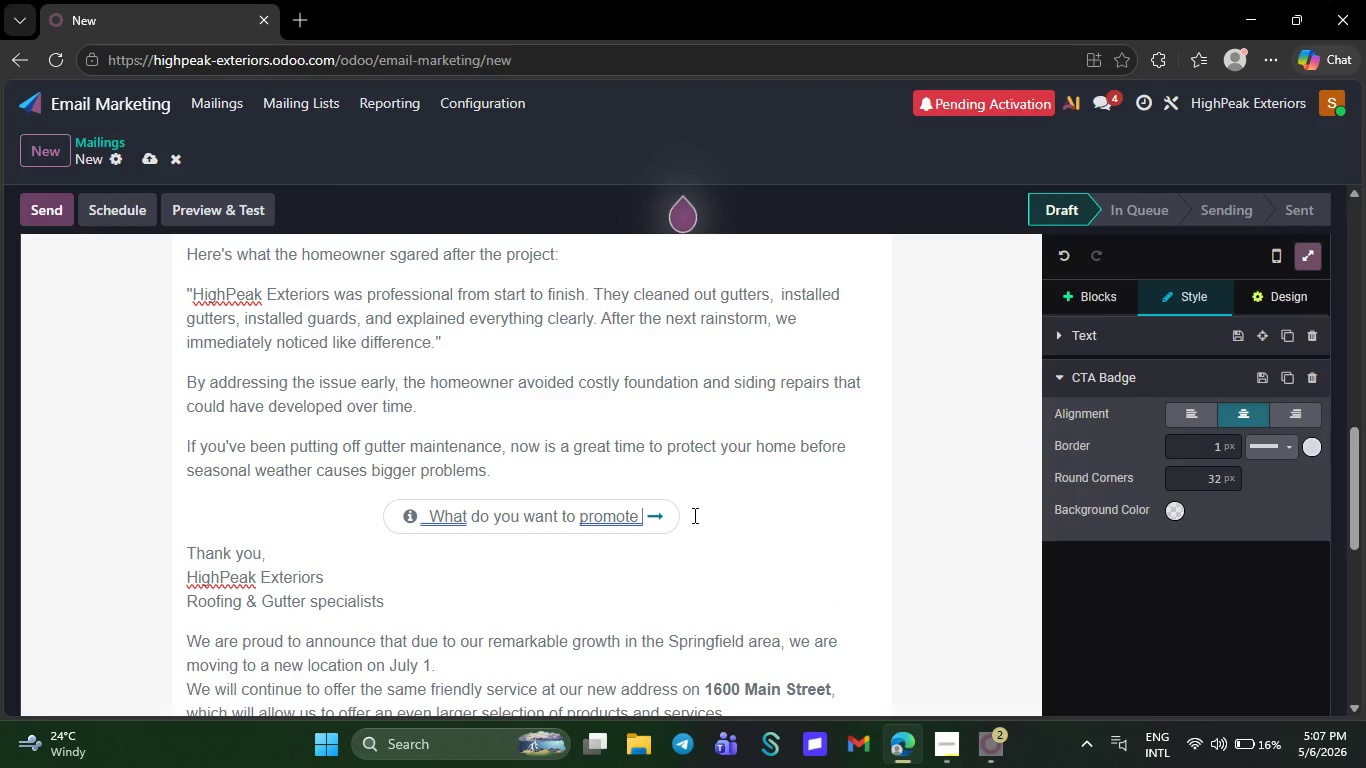 
key(Backspace)
 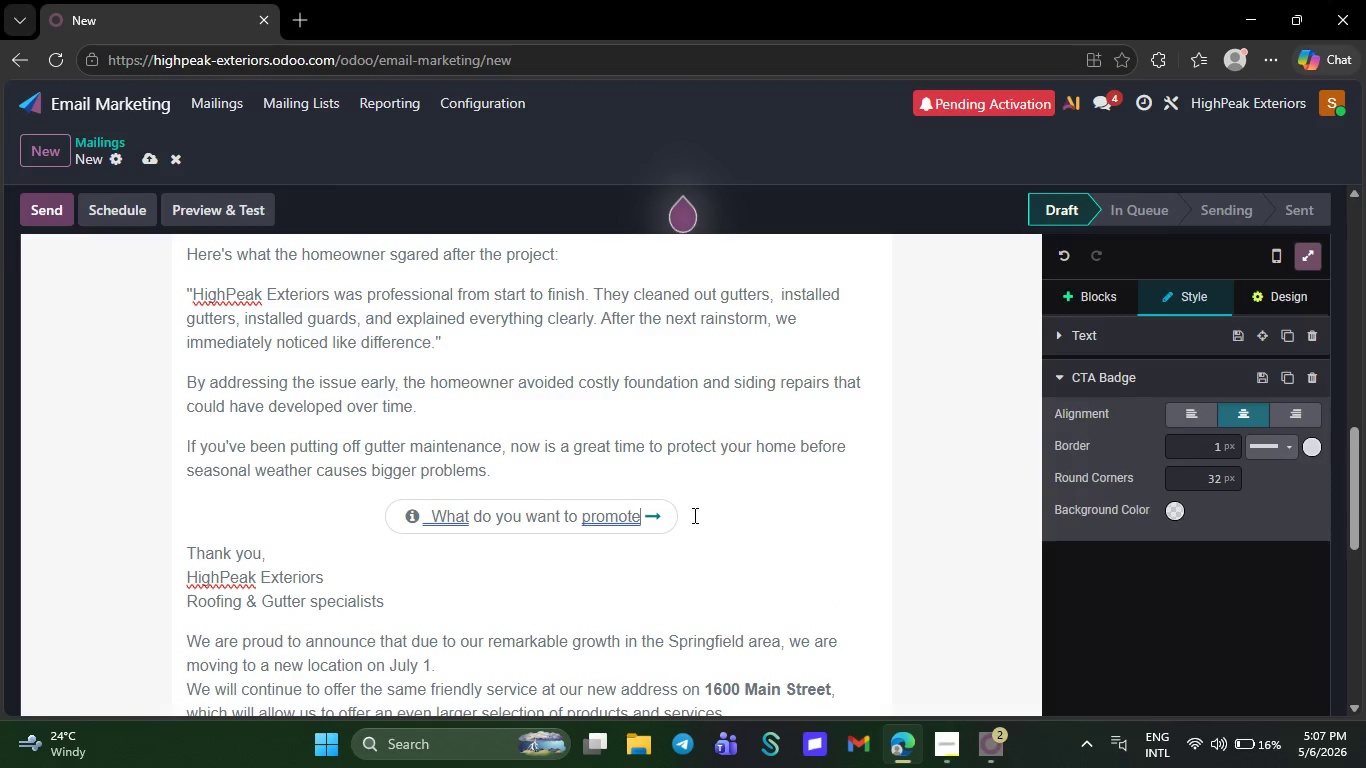 
key(Backspace)
 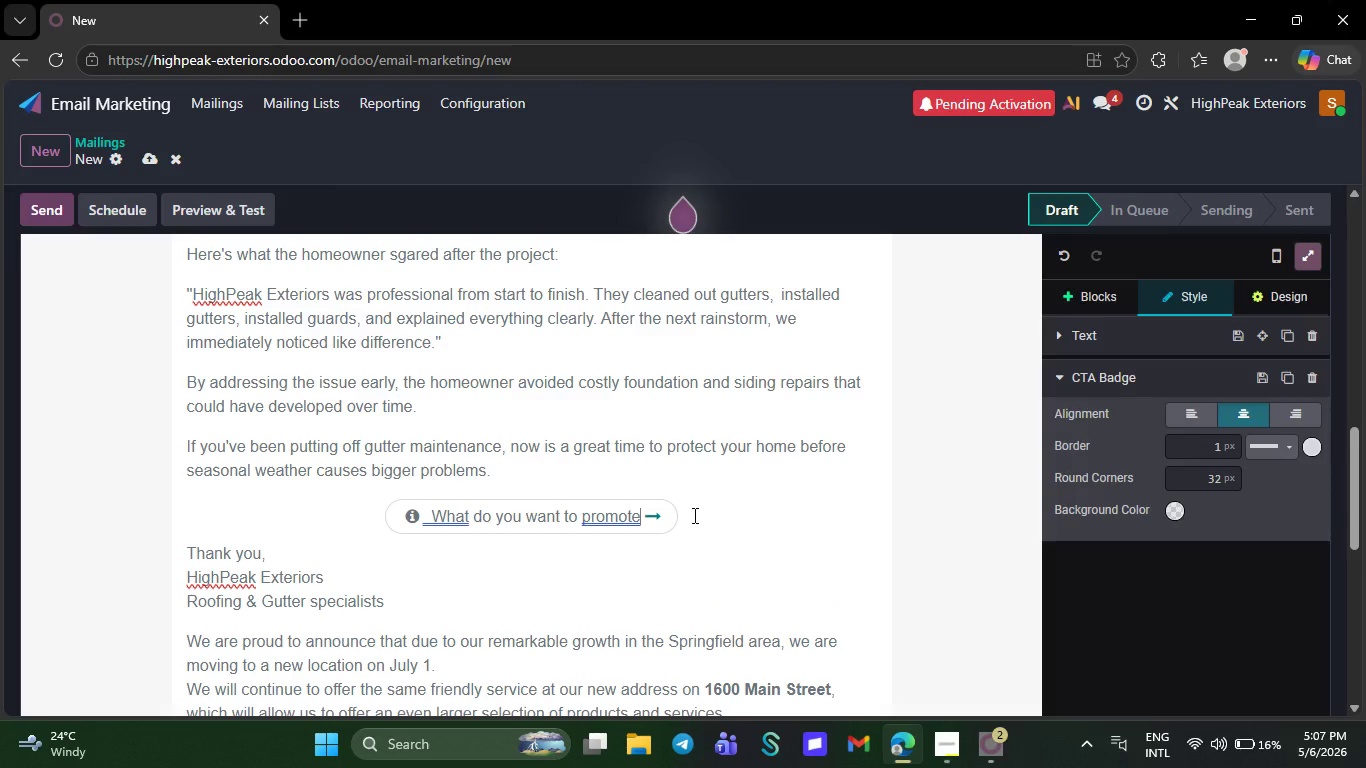 
key(Backspace)
 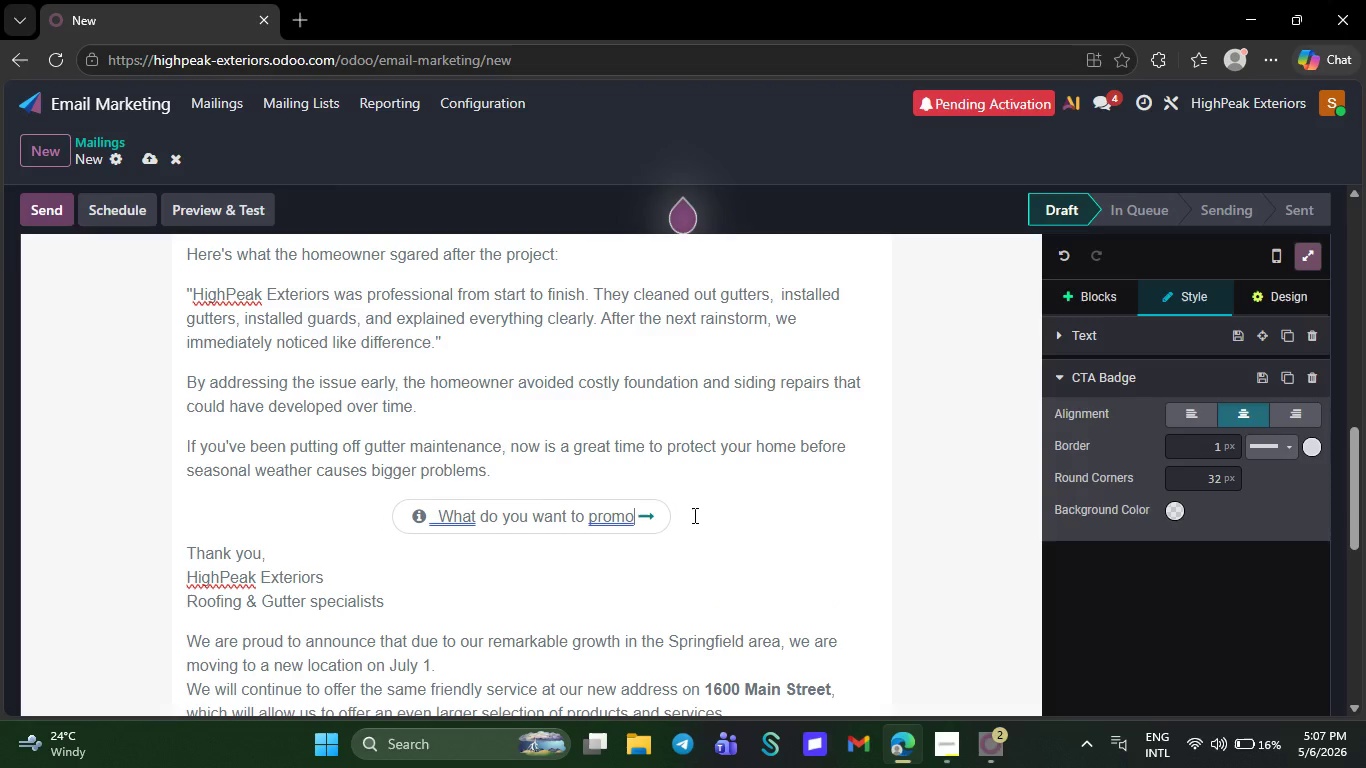 
key(Backspace)
 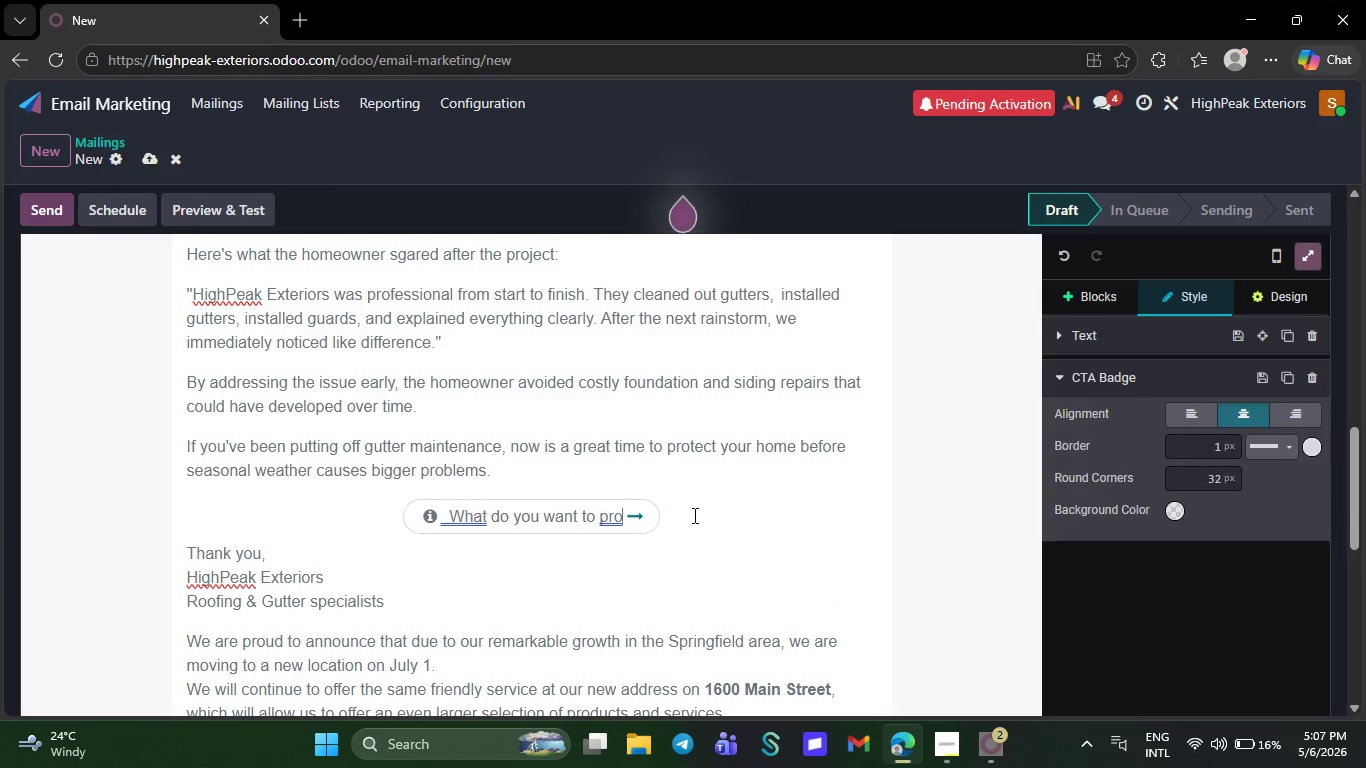 
key(Backspace)
 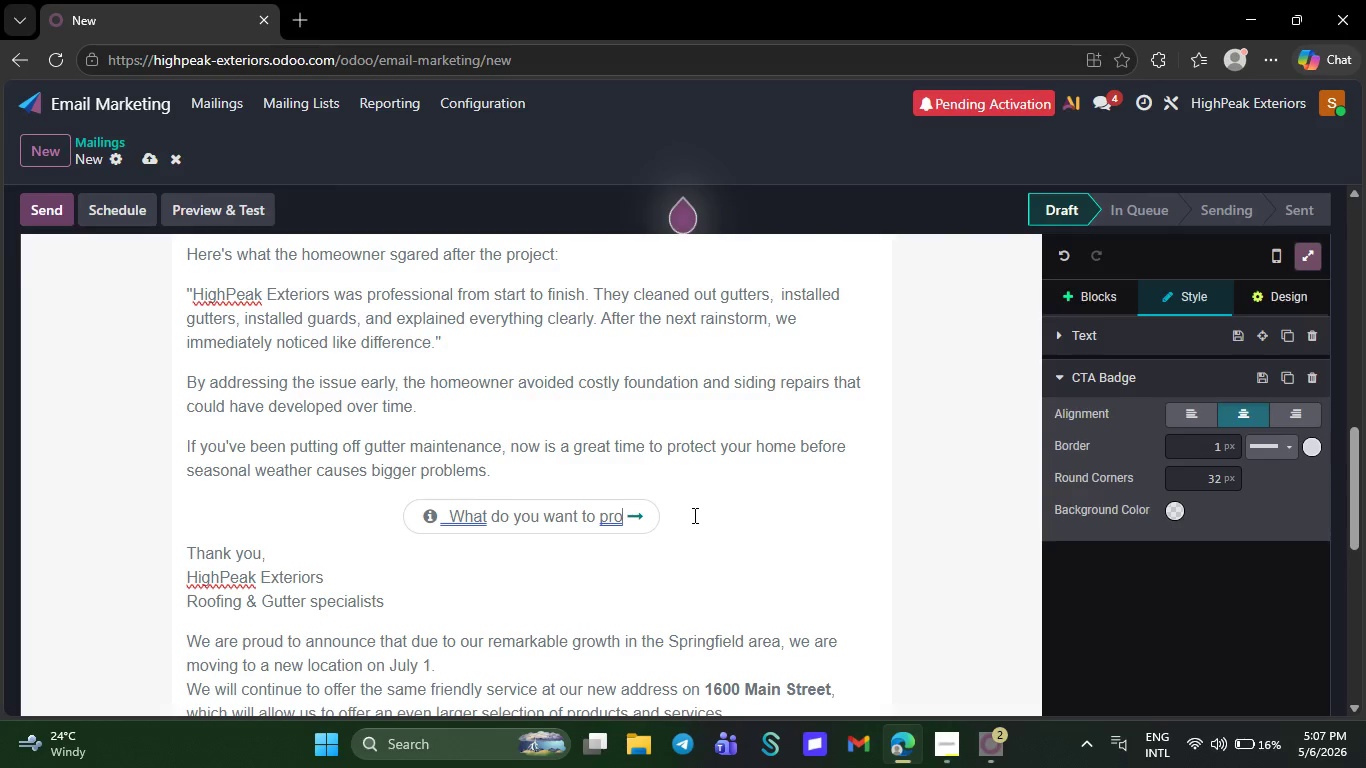 
key(Backspace)
 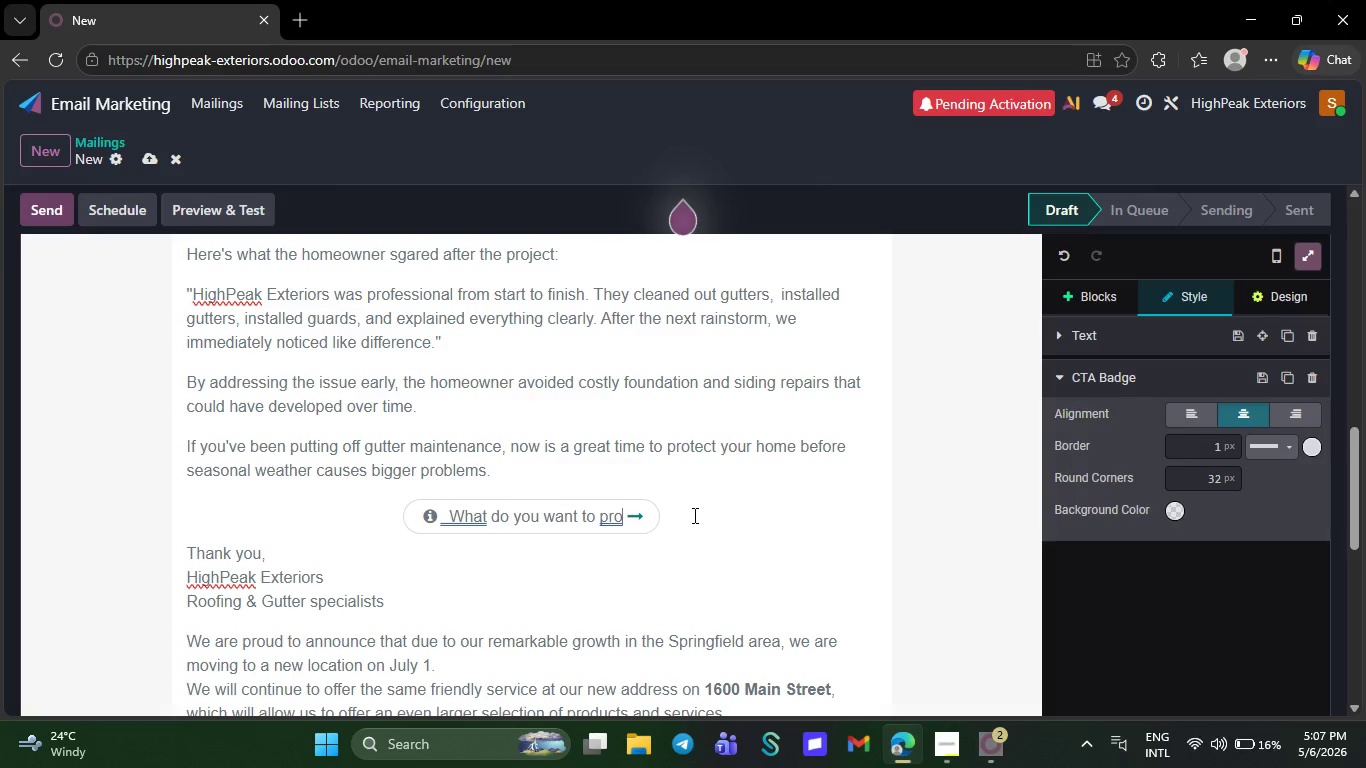 
key(Backspace)
 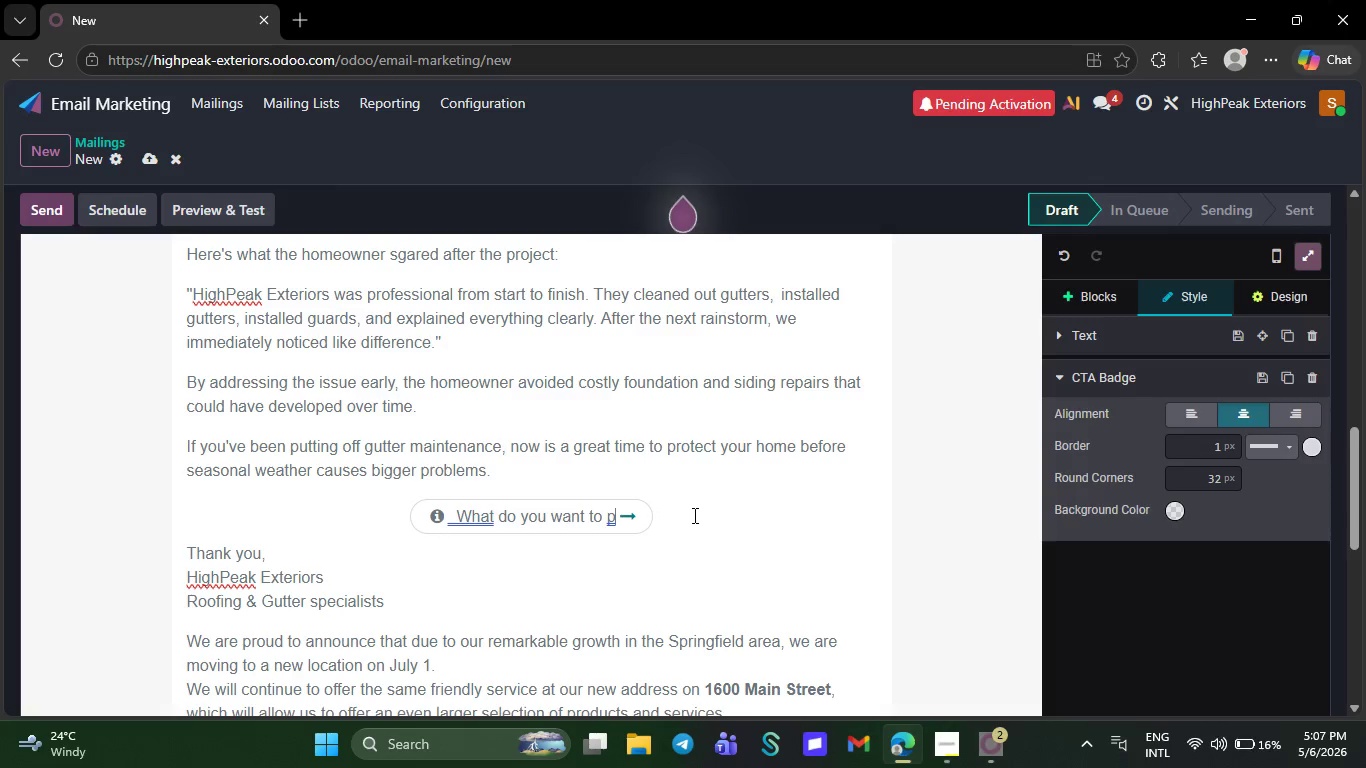 
key(Backspace)
 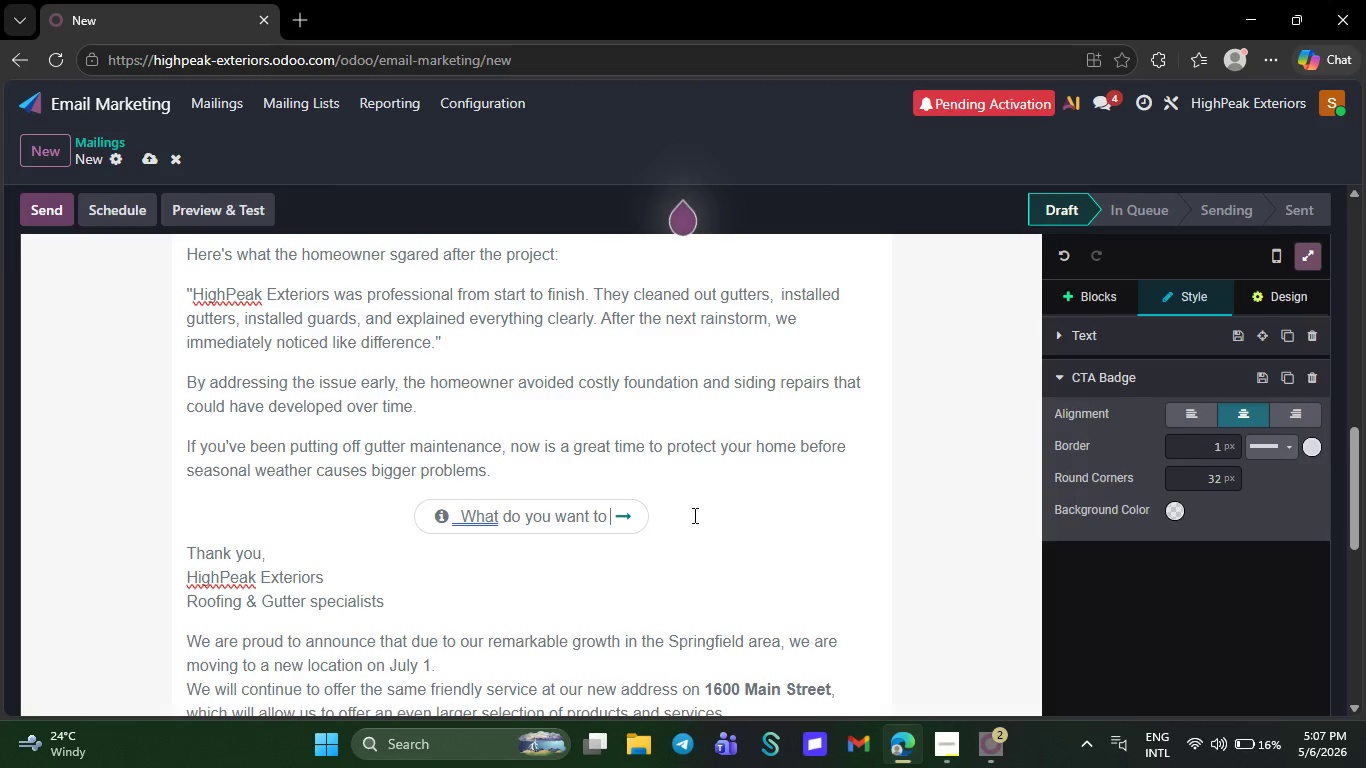 
key(Backspace)
 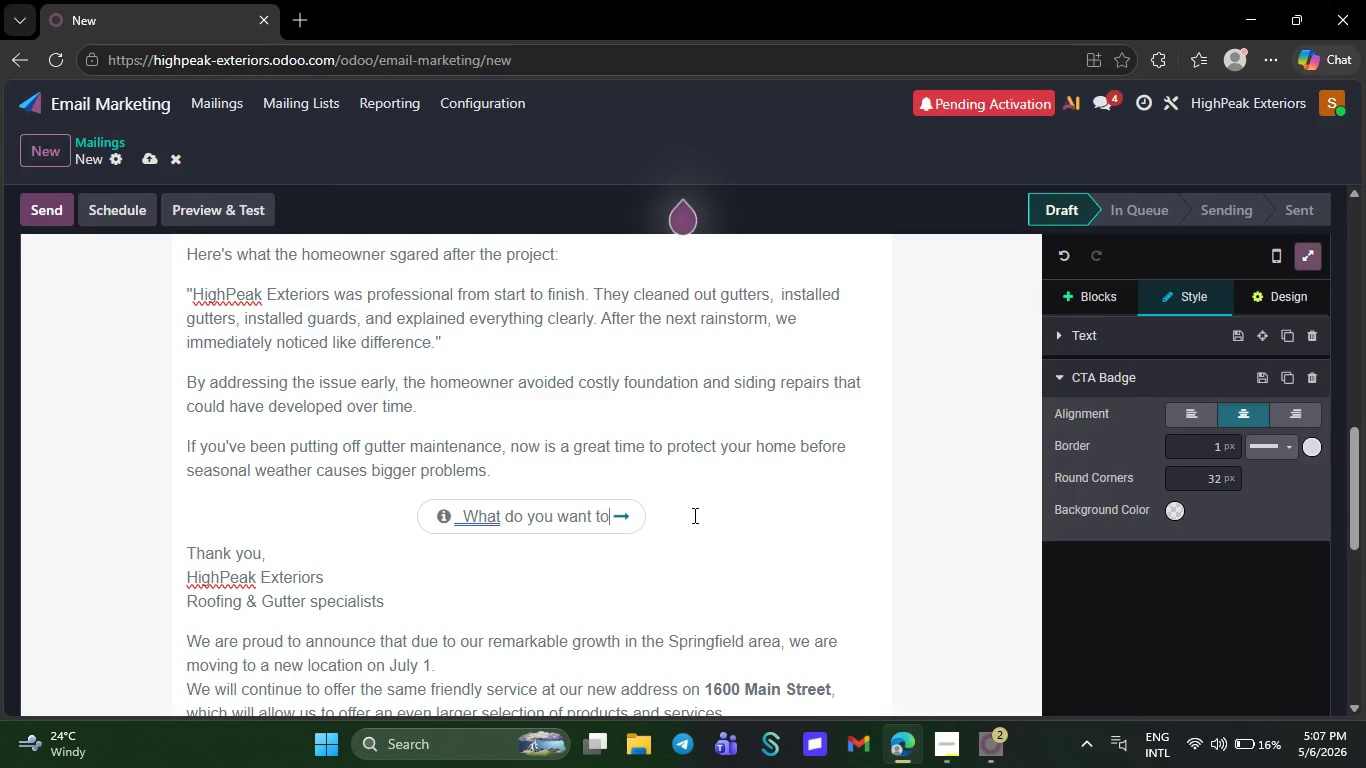 
key(Backspace)
 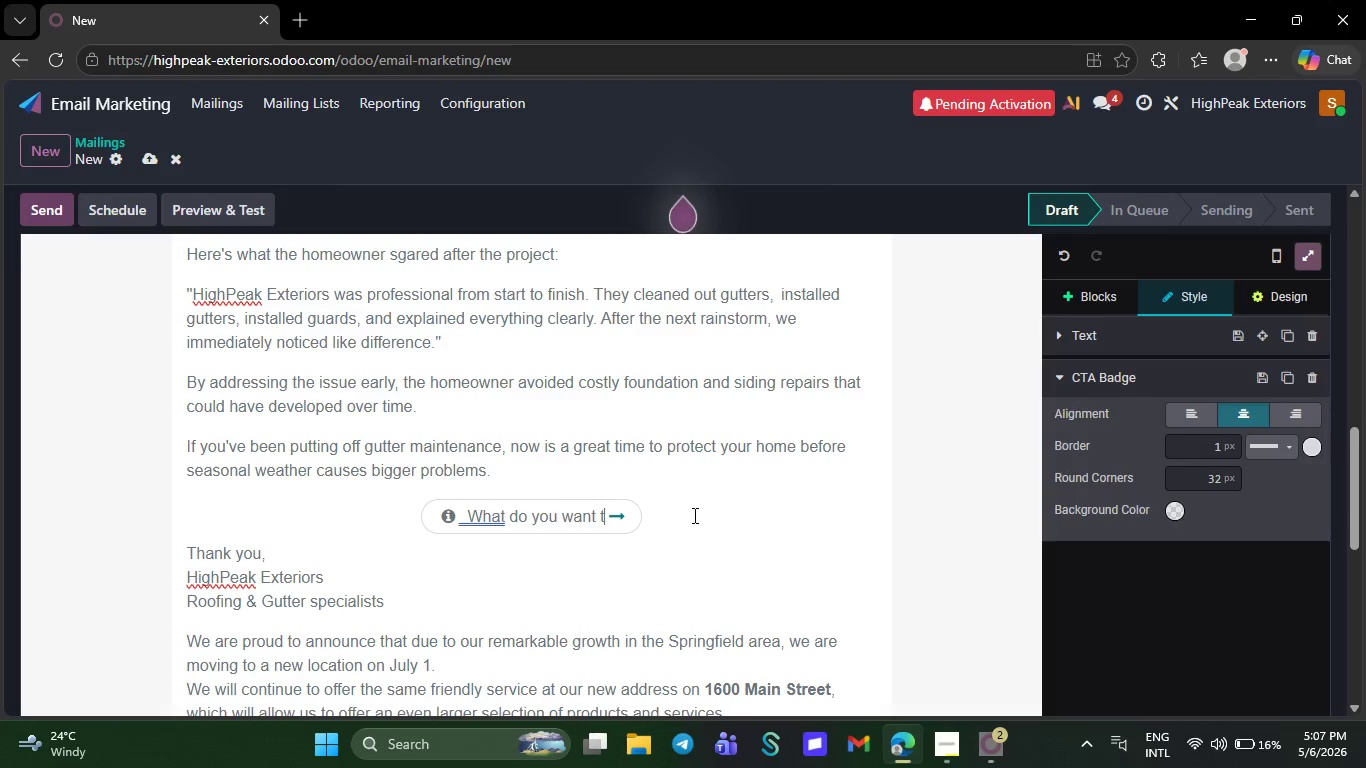 
key(Backspace)
 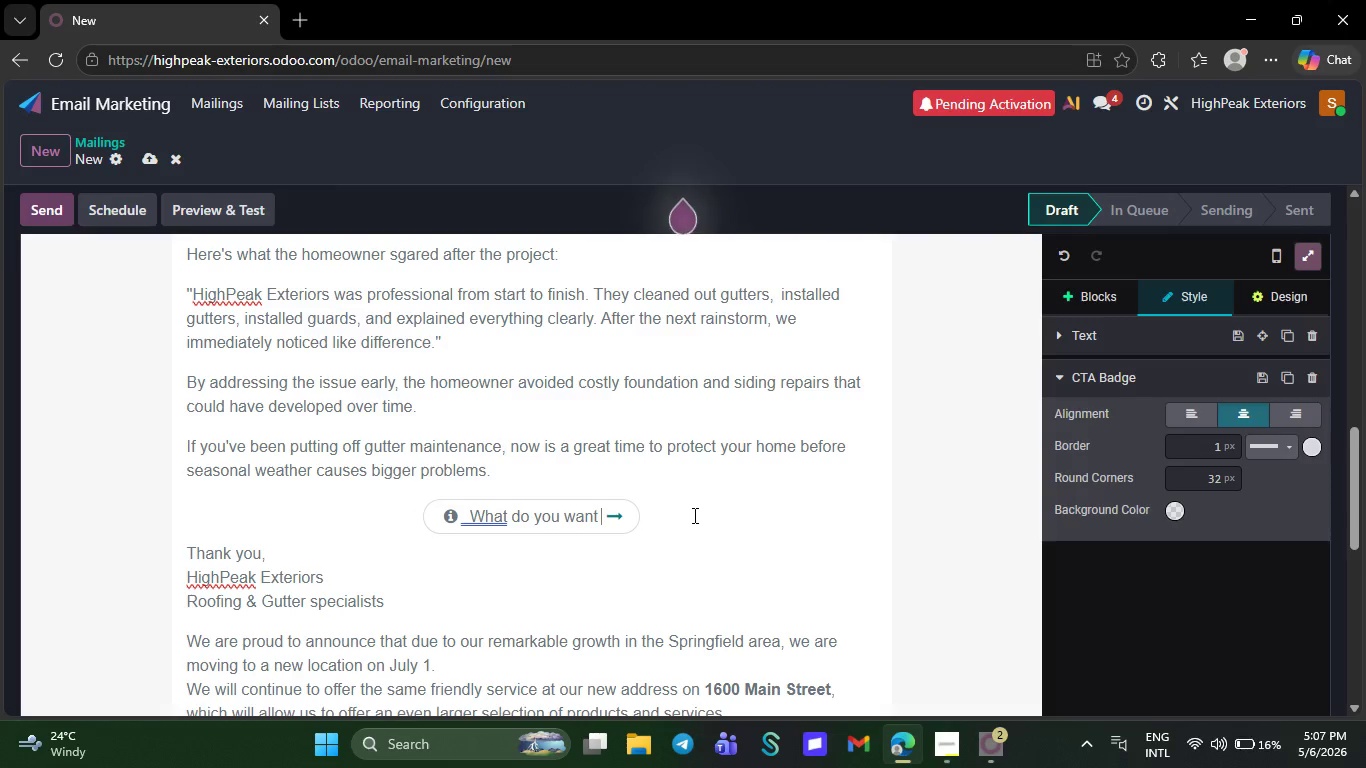 
wait(5.75)
 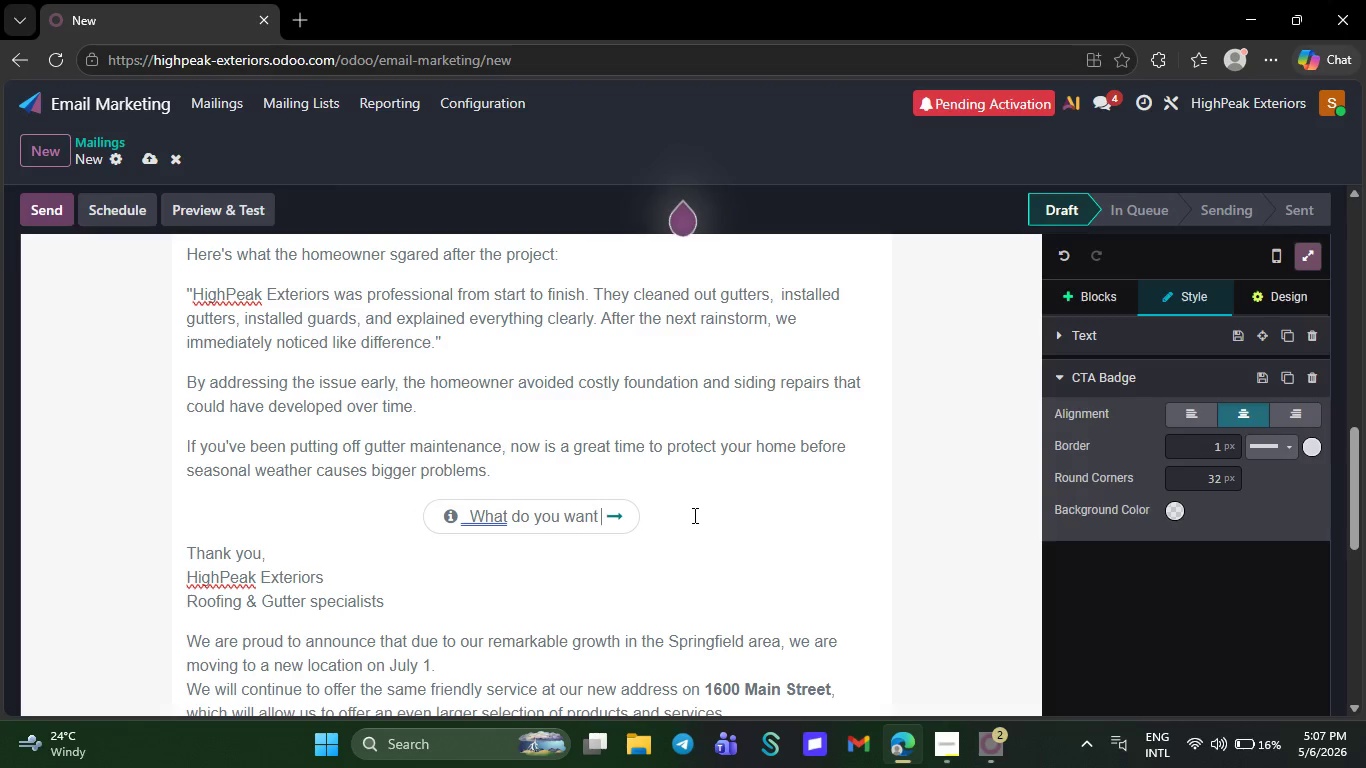 
key(Backspace)
 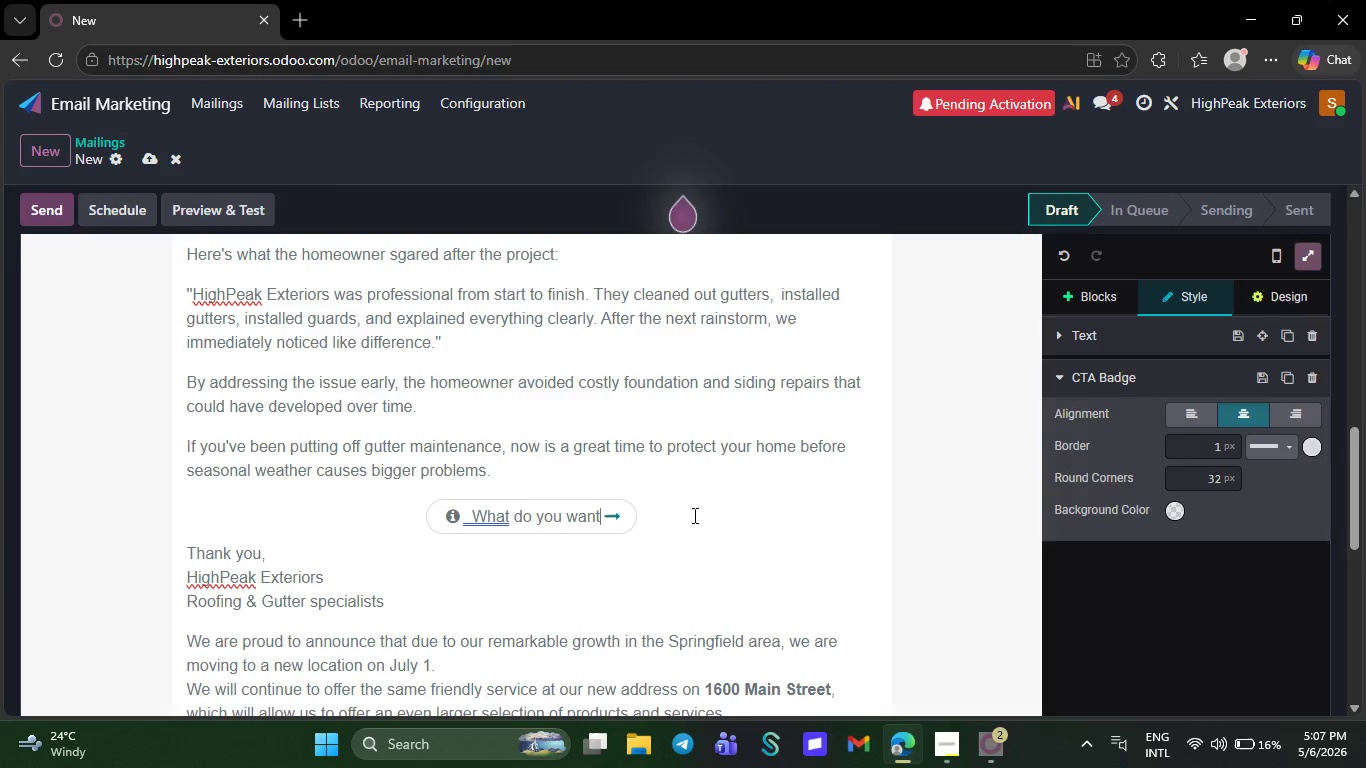 
key(Backspace)
 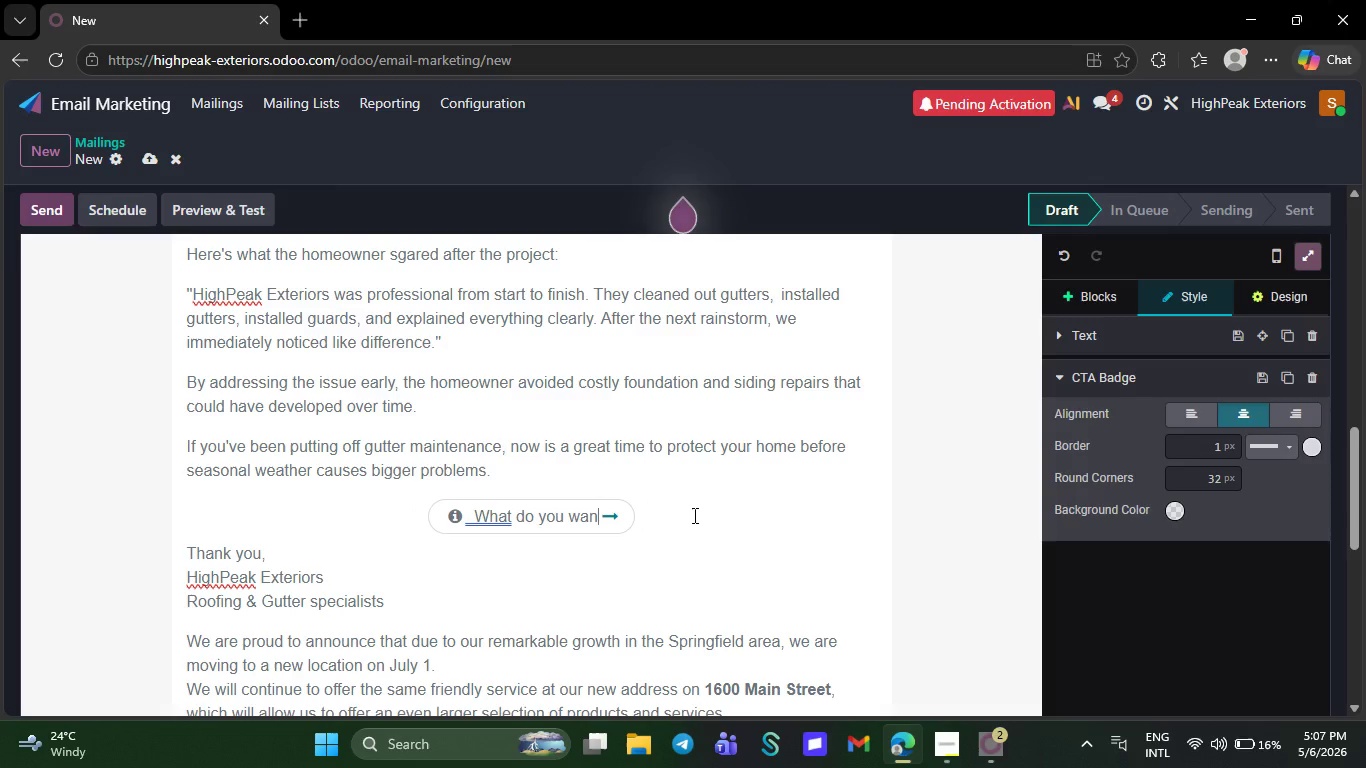 
key(Backspace)
 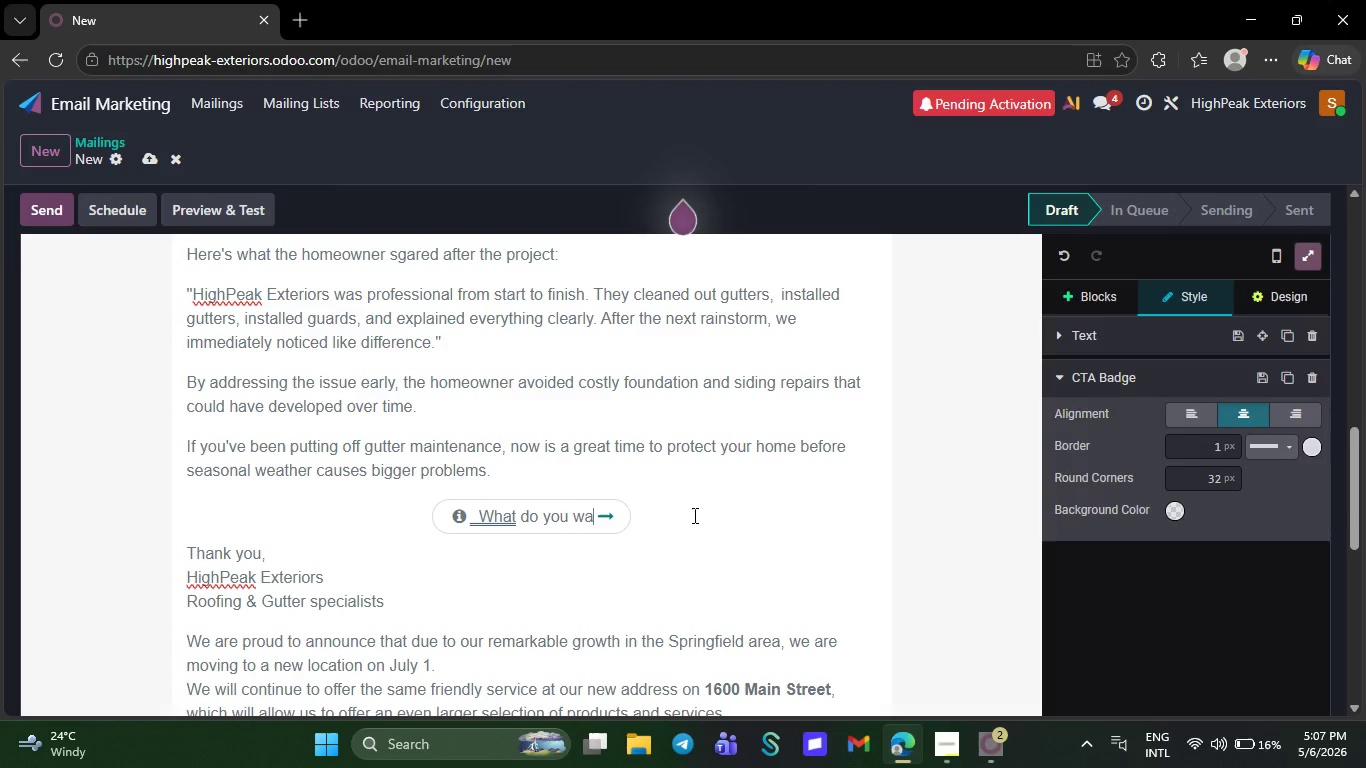 
key(Backspace)
 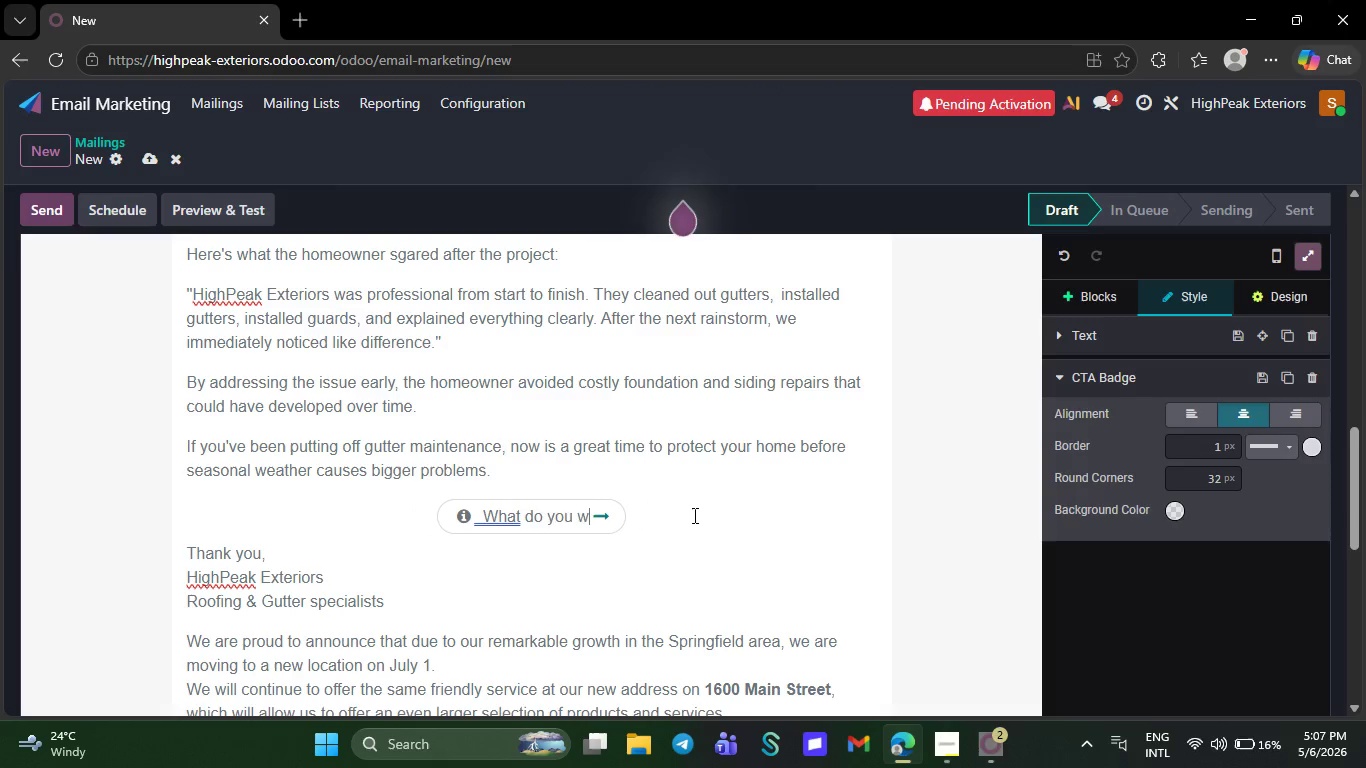 
key(Backspace)
 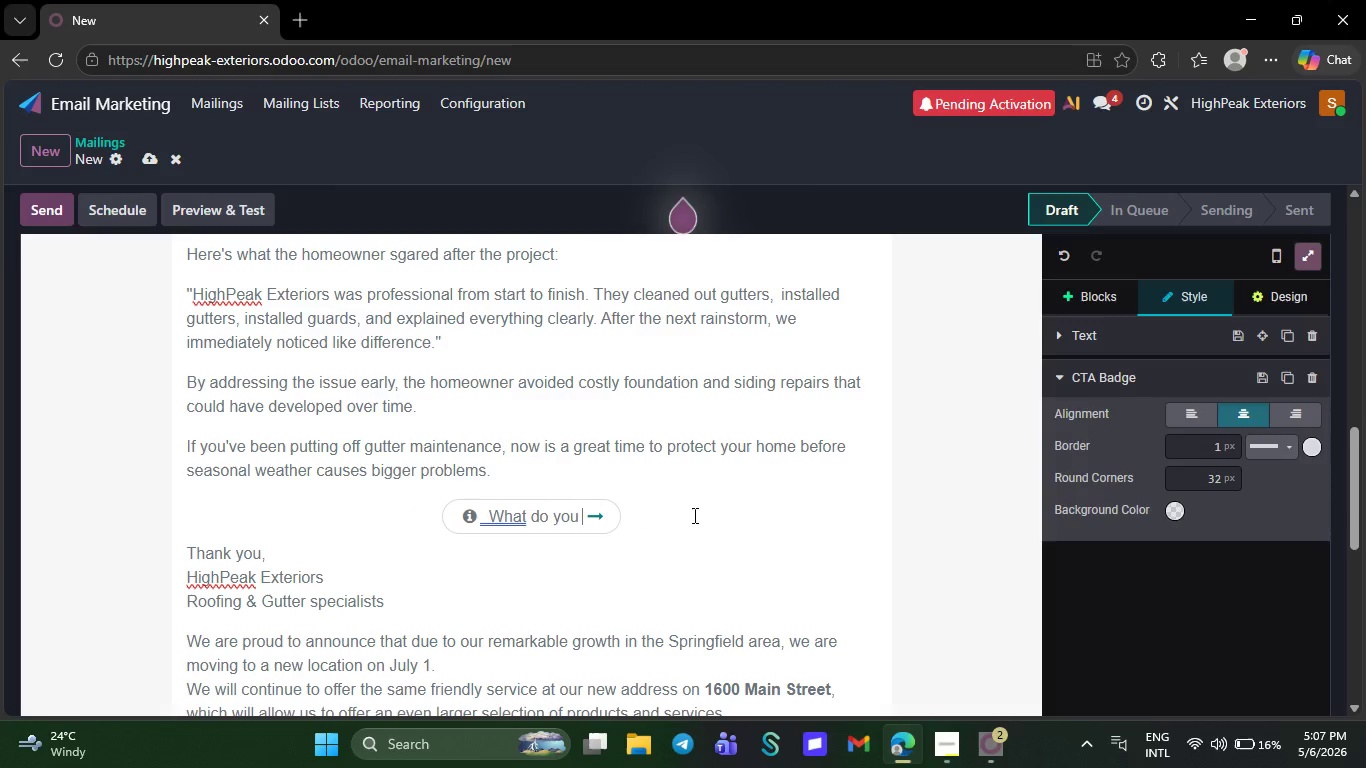 
key(Backspace)
 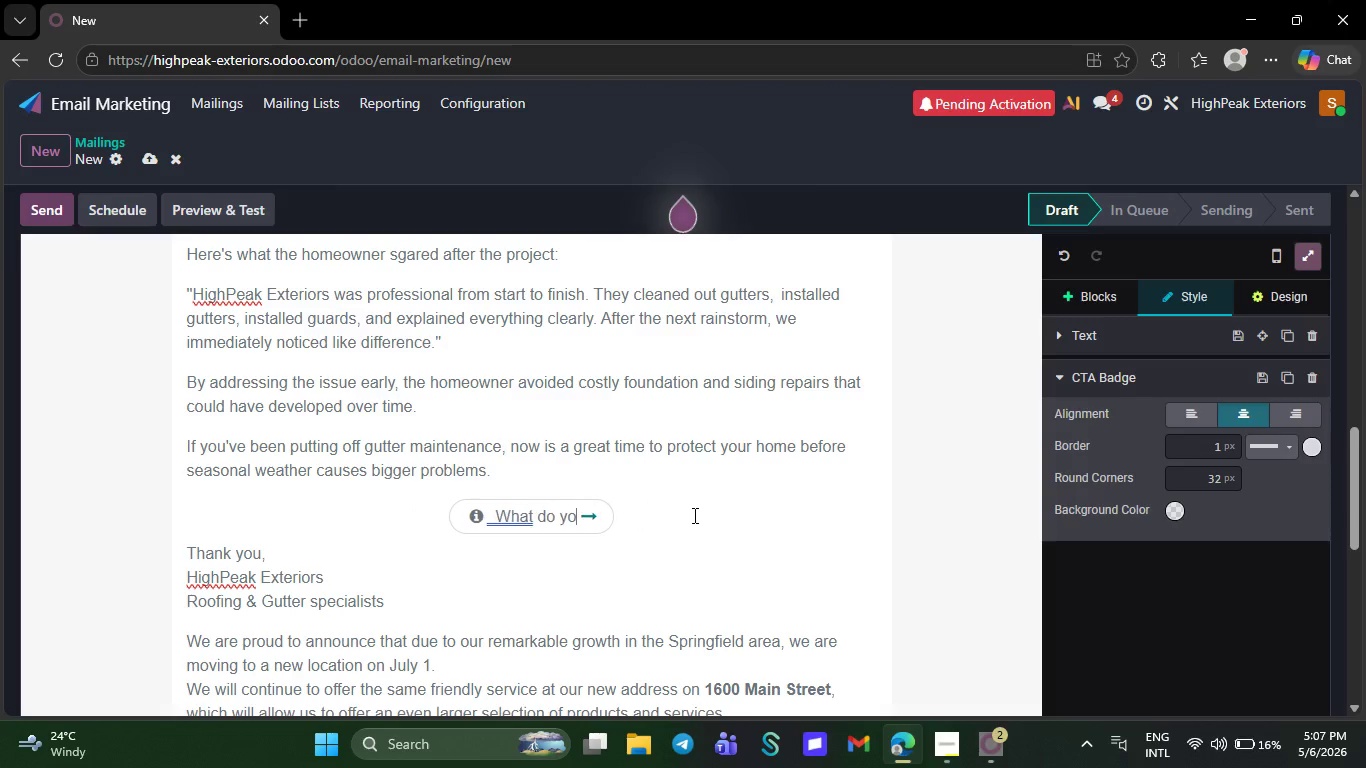 
key(Backspace)
 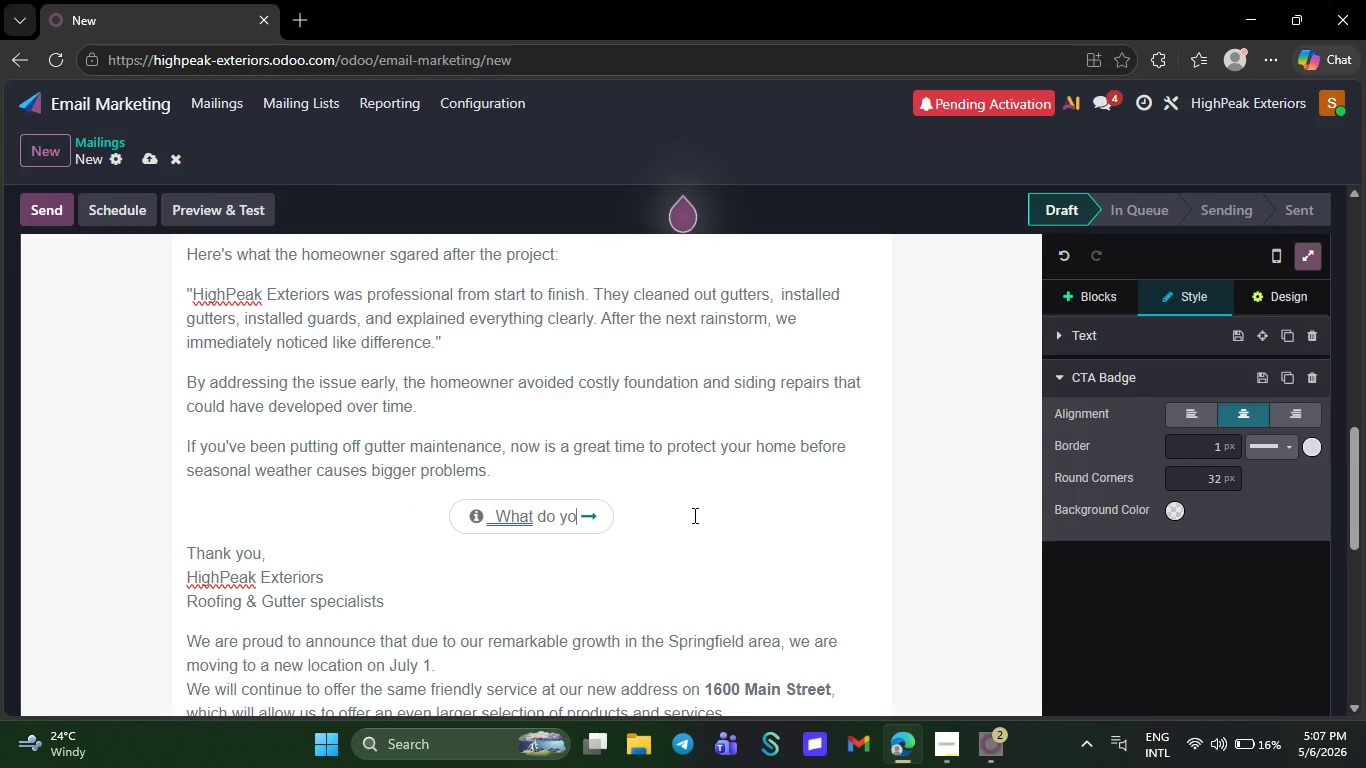 
key(Backspace)
 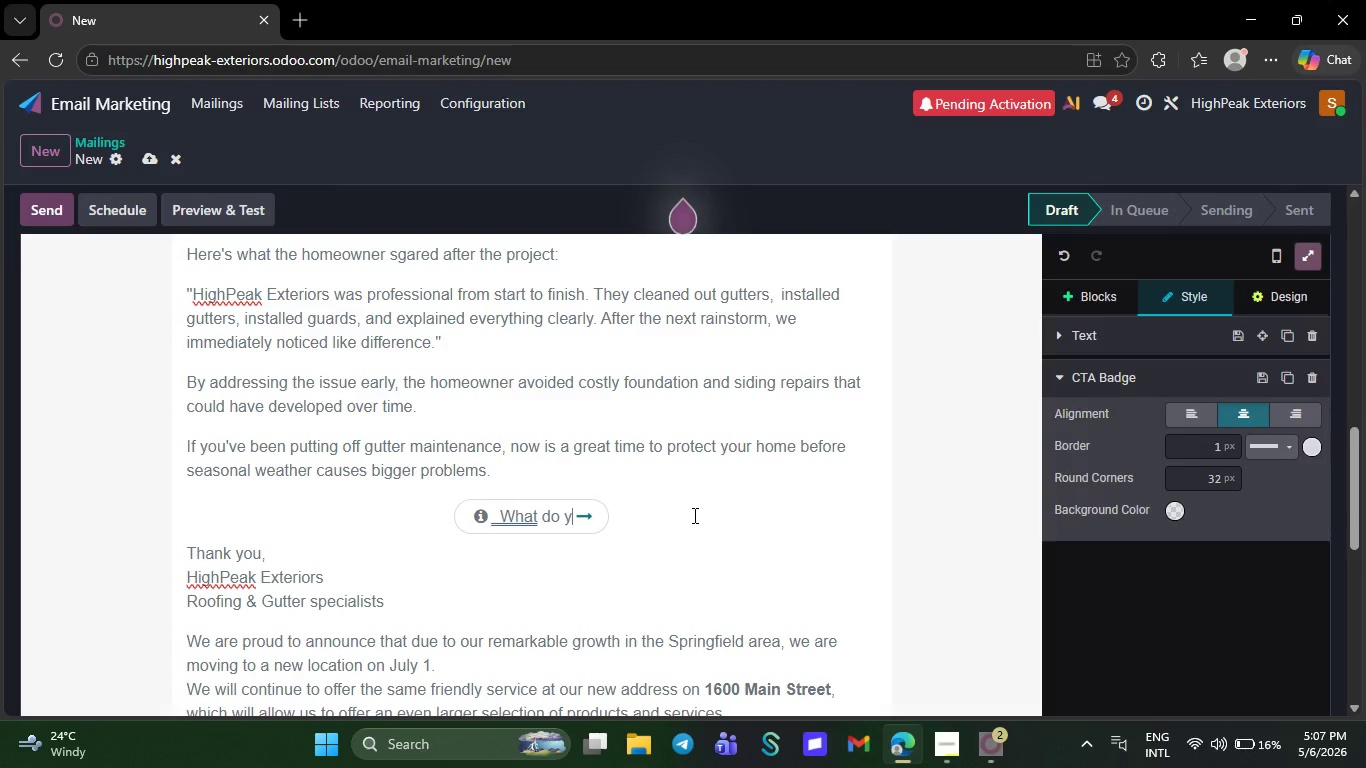 
key(Backspace)
 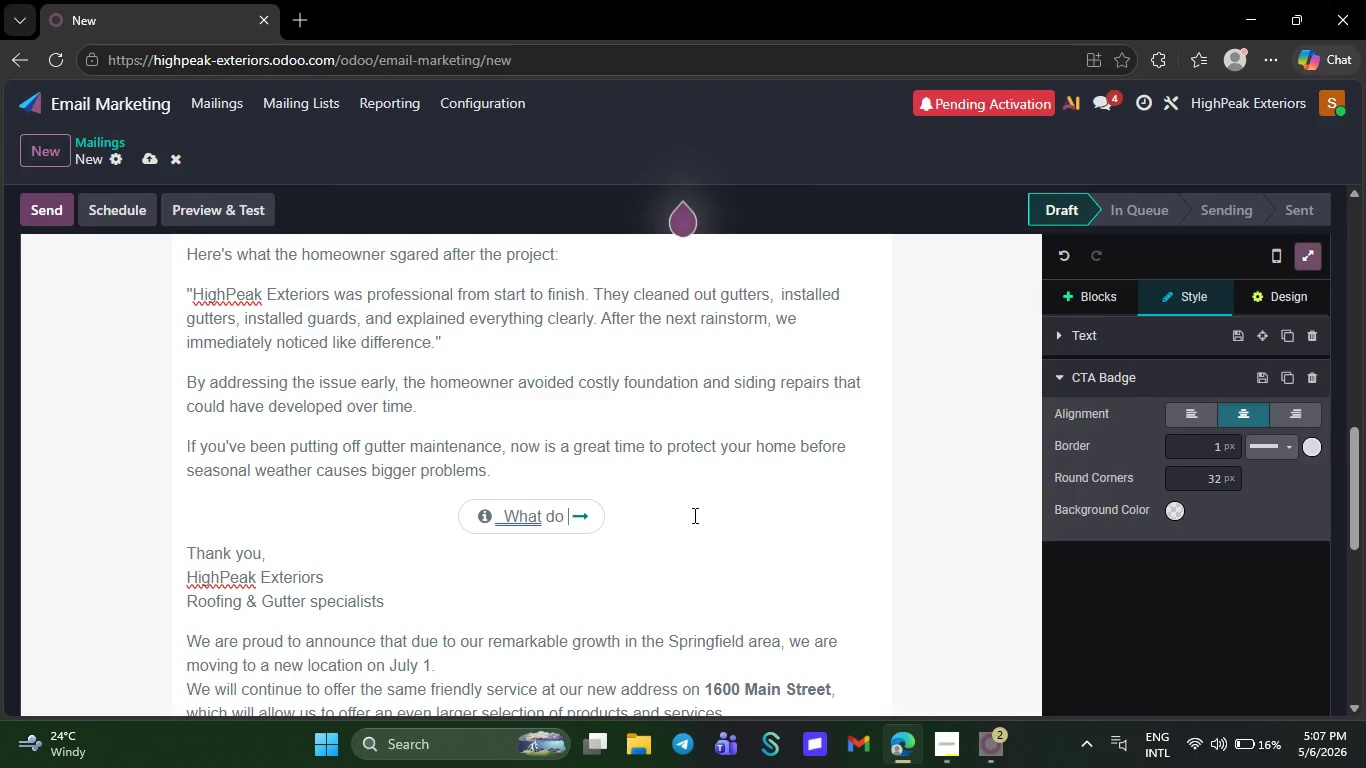 
key(Backspace)
 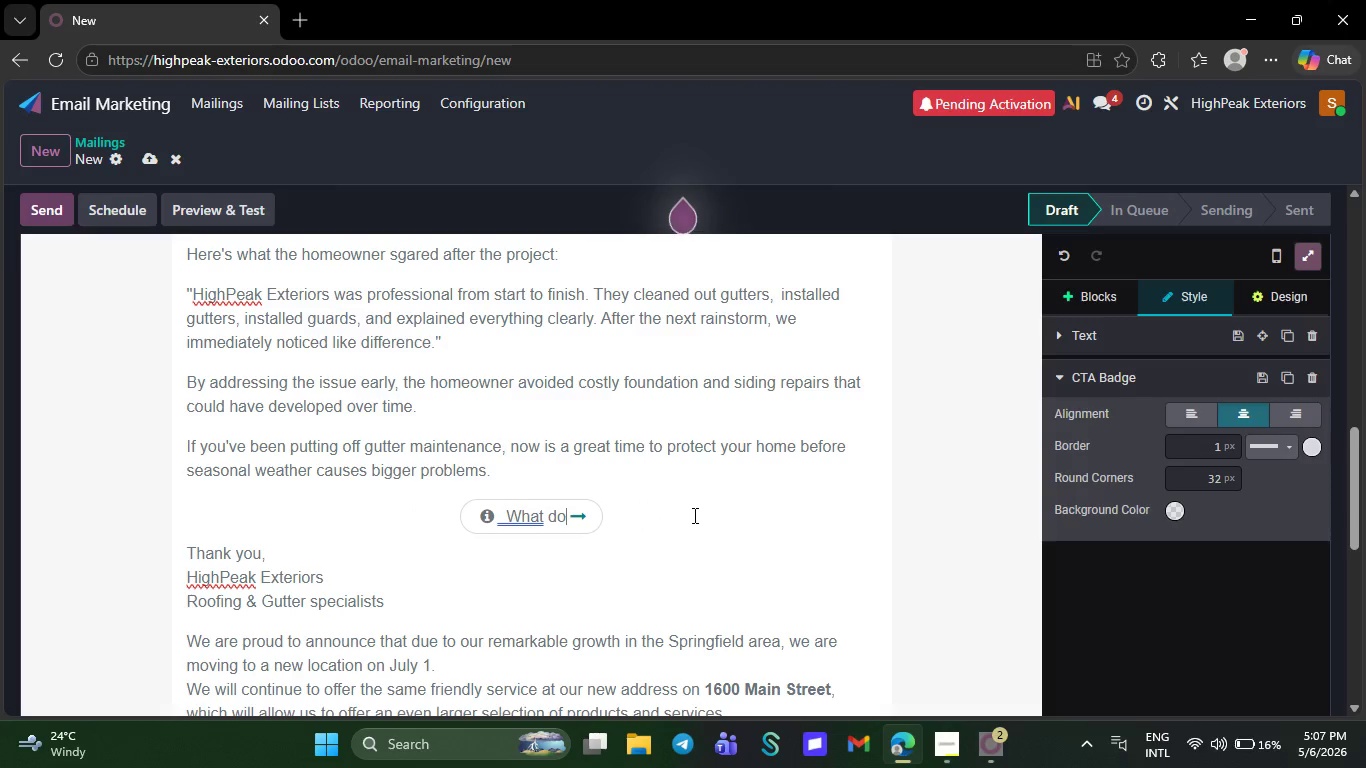 
key(Backspace)
 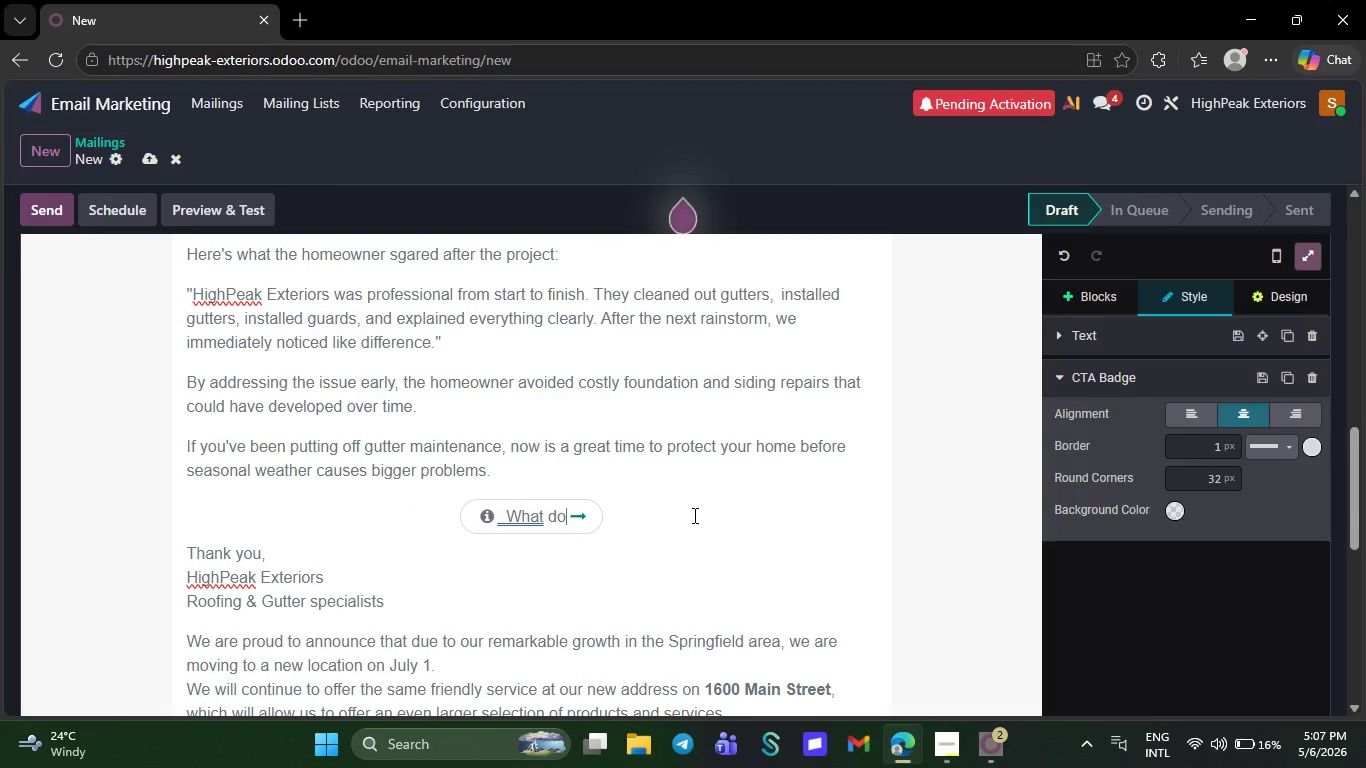 
key(Backspace)
 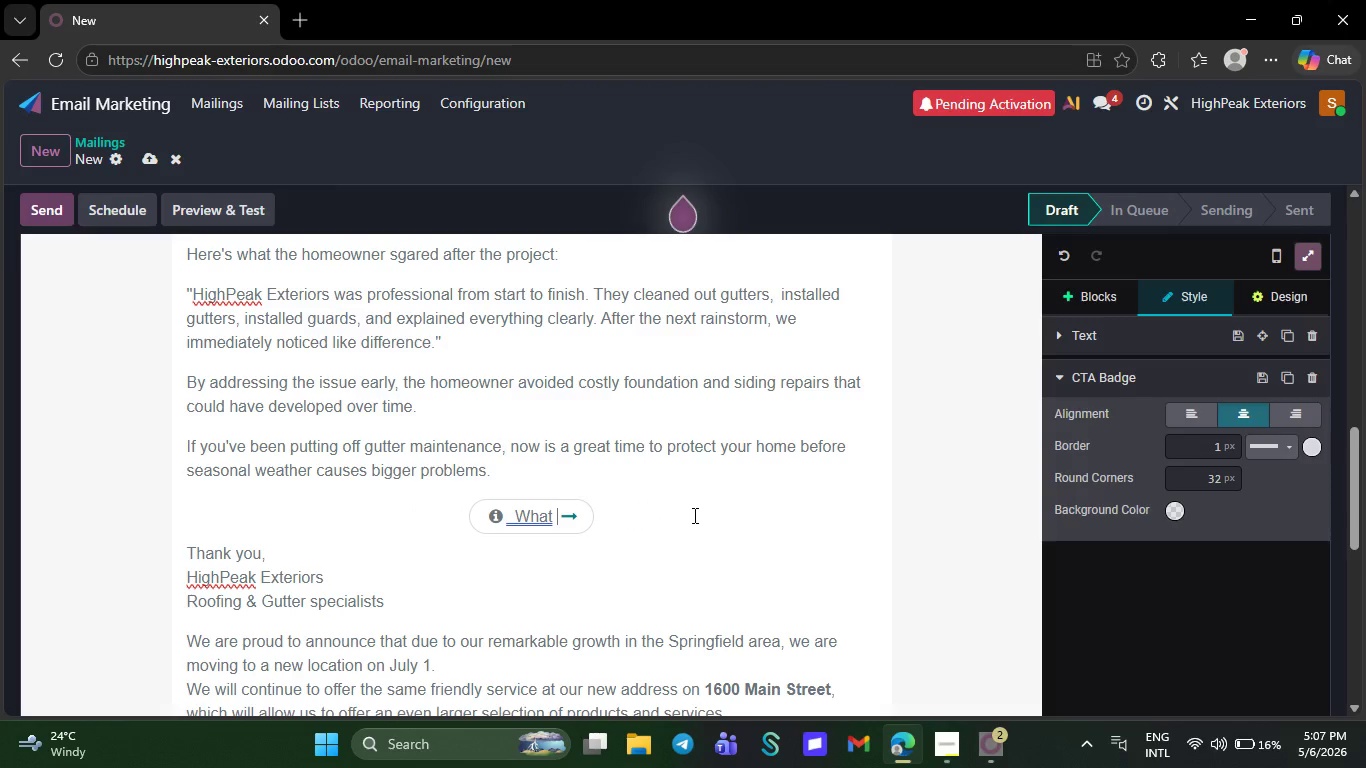 
key(Backspace)
 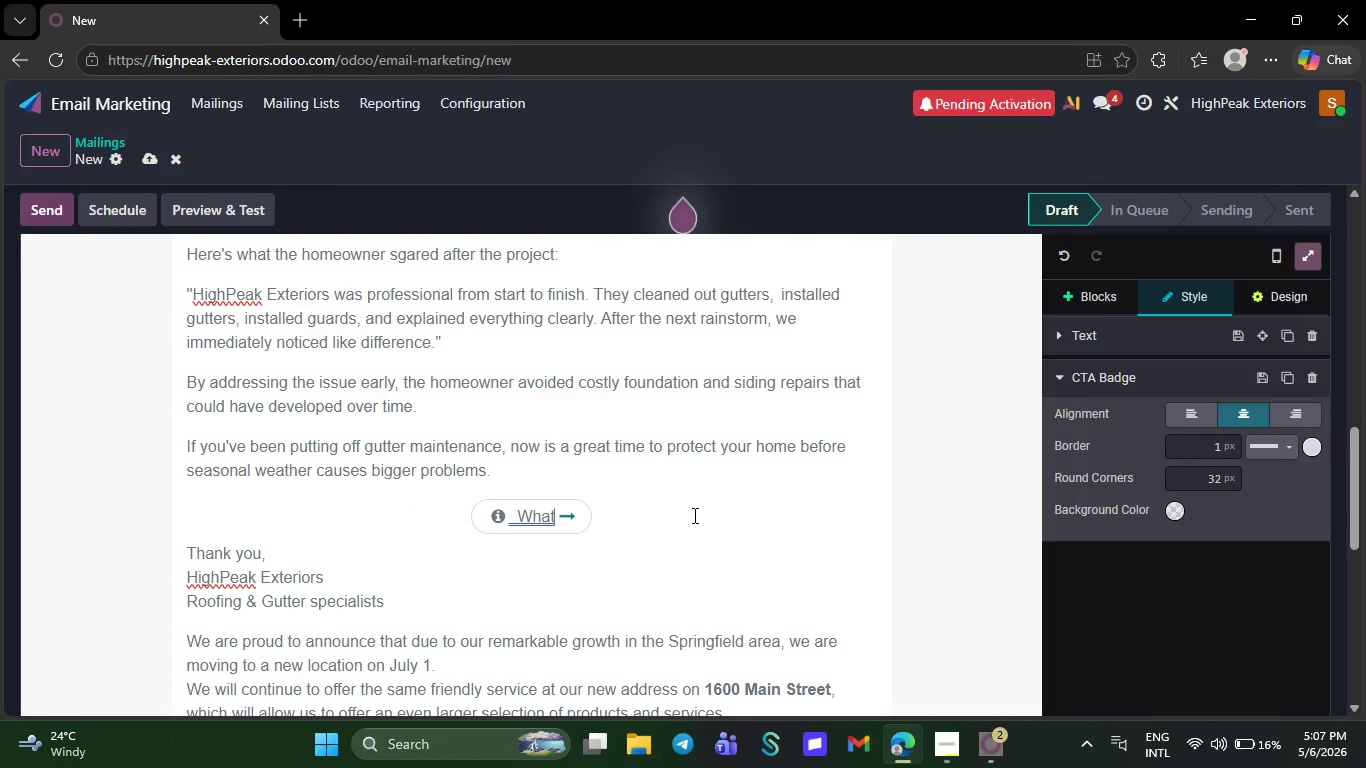 
key(Backspace)
 